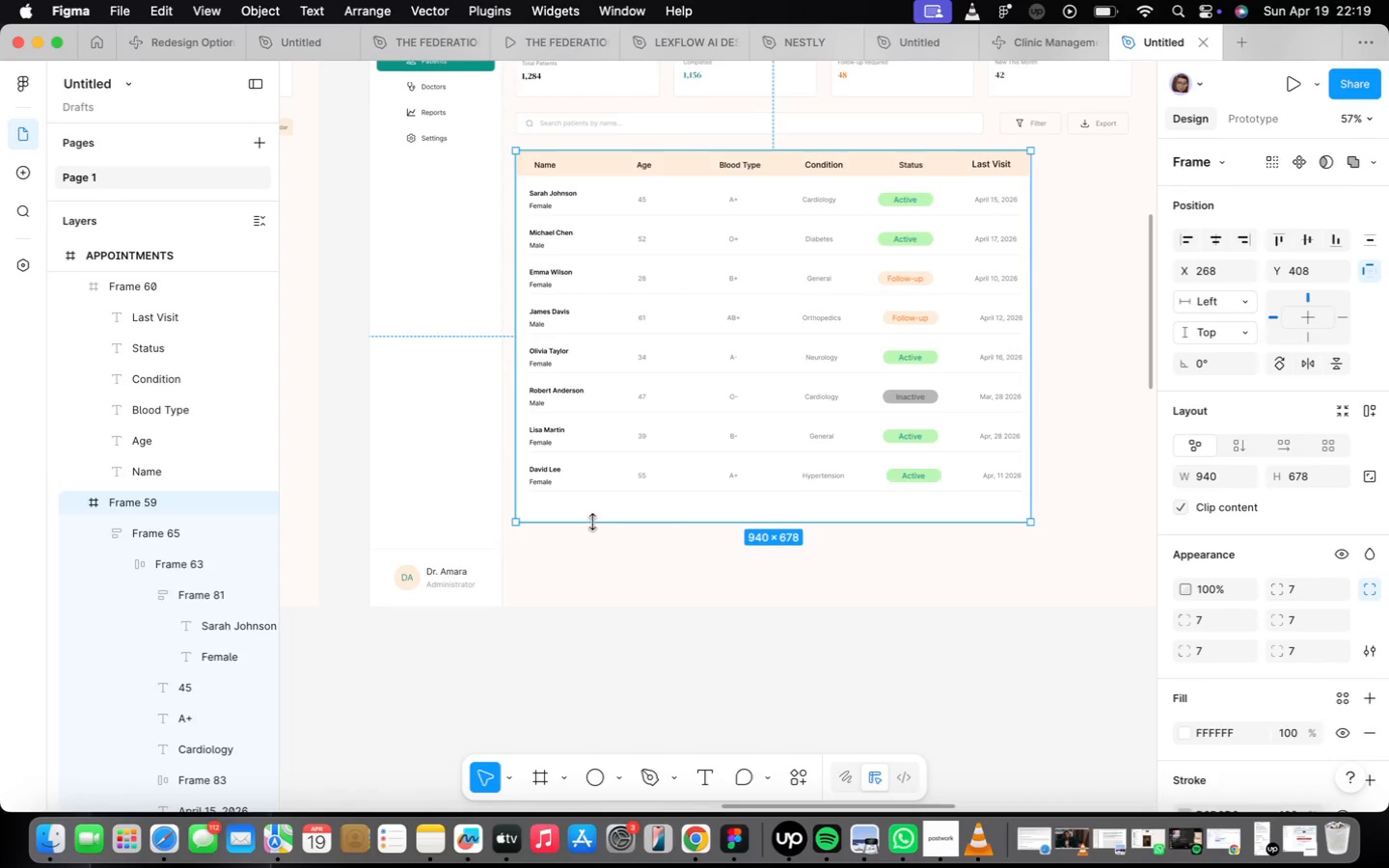 
left_click_drag(start_coordinate=[592, 522], to_coordinate=[598, 541])
 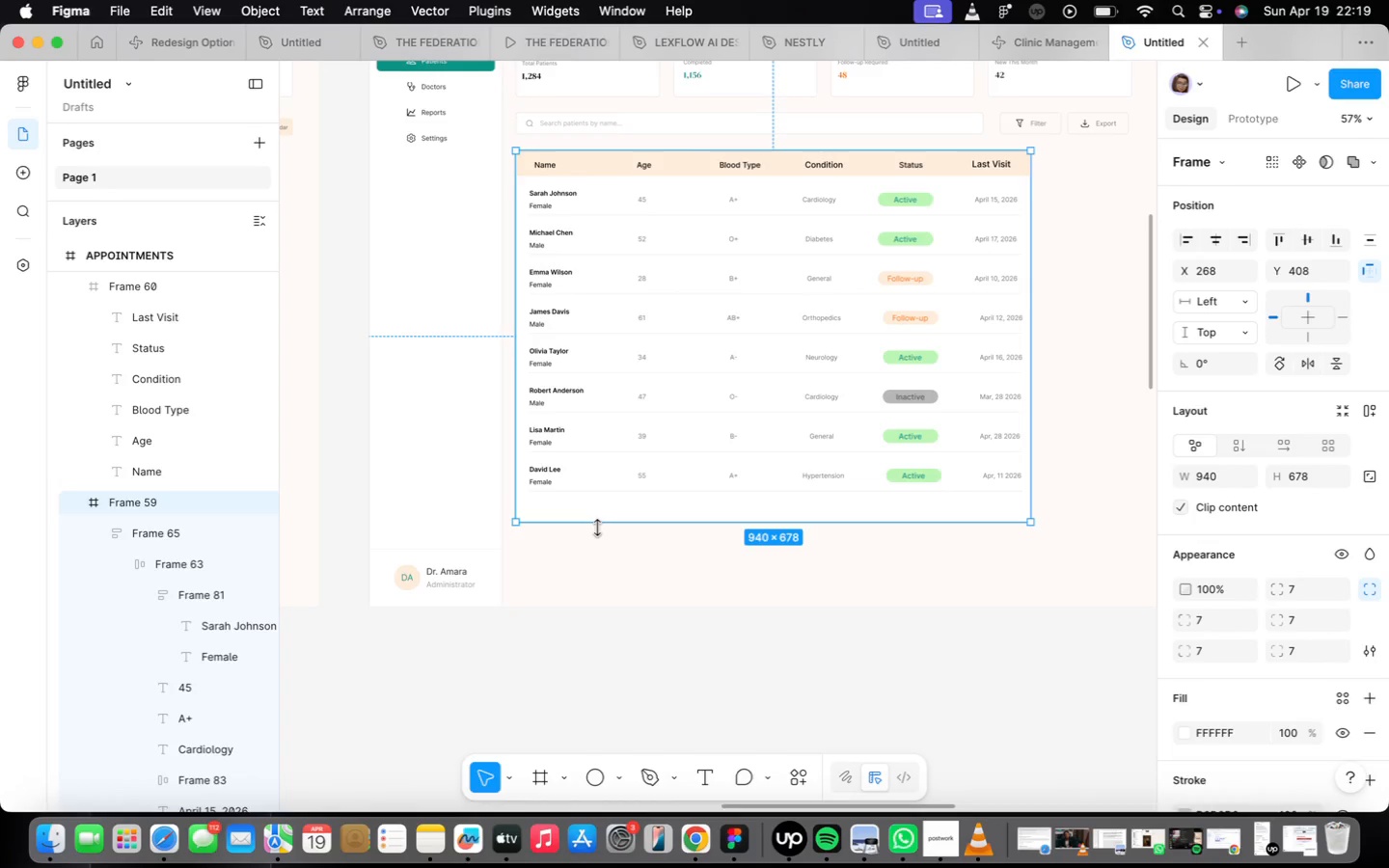 
left_click_drag(start_coordinate=[597, 526], to_coordinate=[601, 546])
 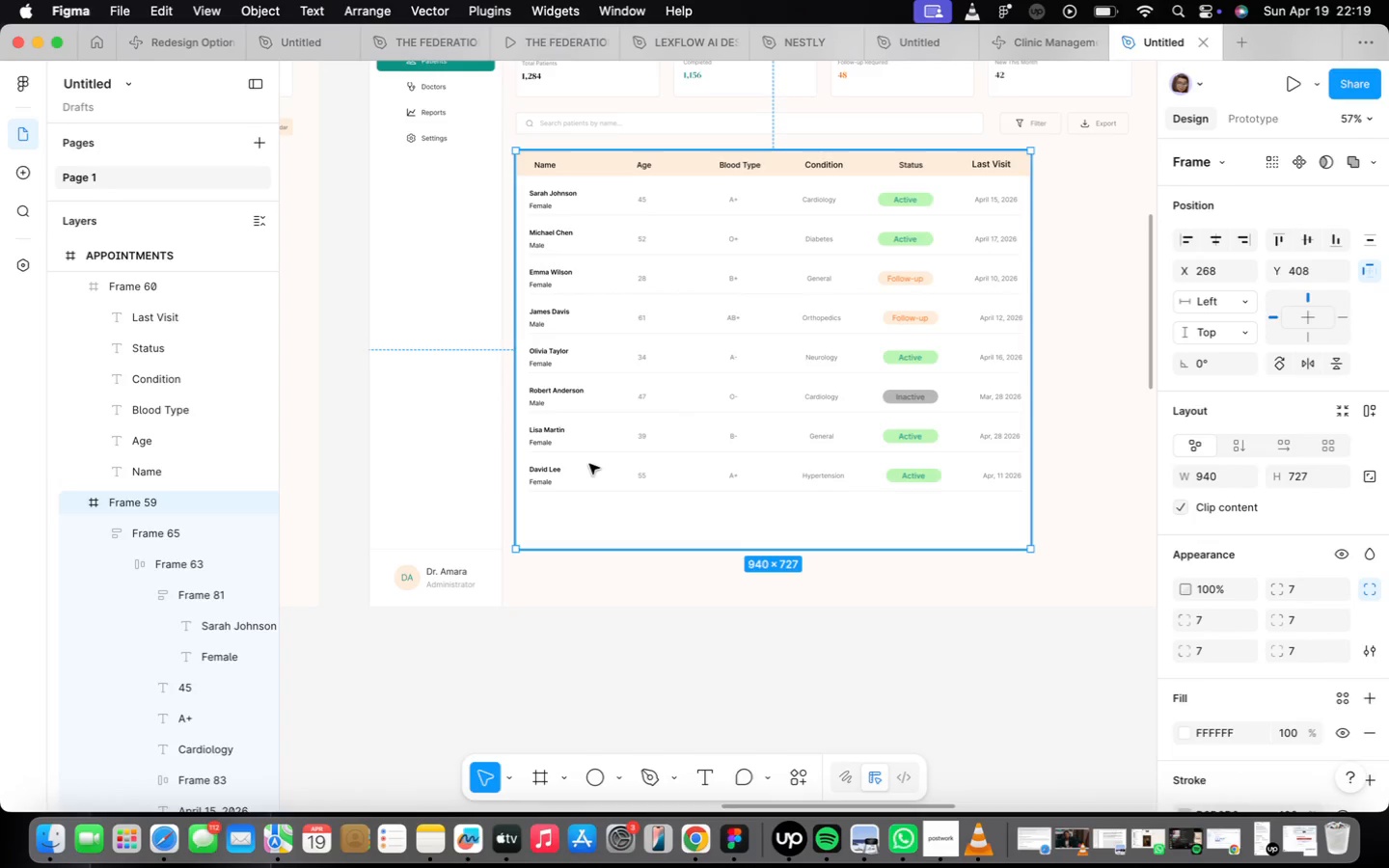 
scroll: coordinate [570, 504], scroll_direction: up, amount: 4.0
 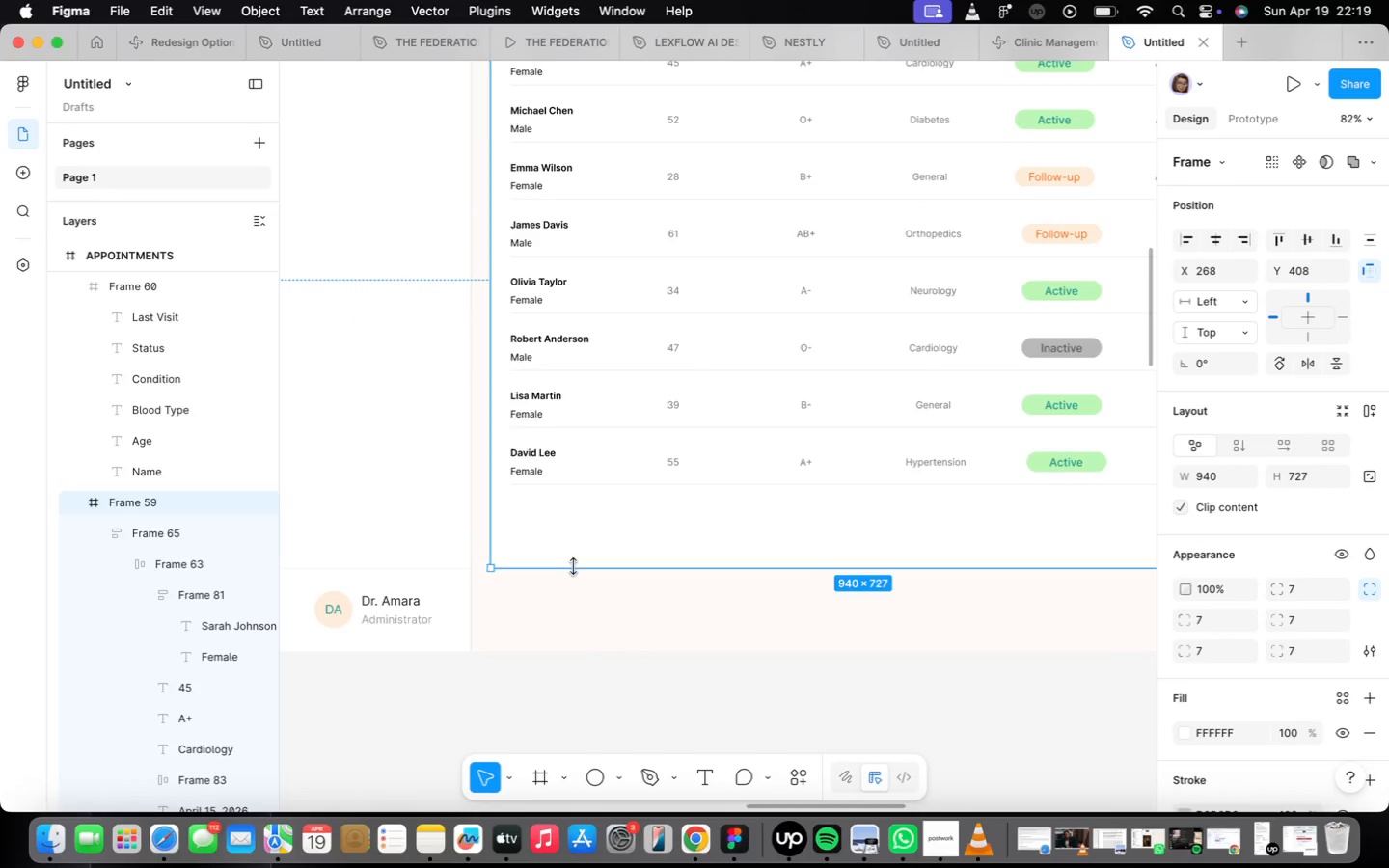 
left_click_drag(start_coordinate=[573, 566], to_coordinate=[580, 594])
 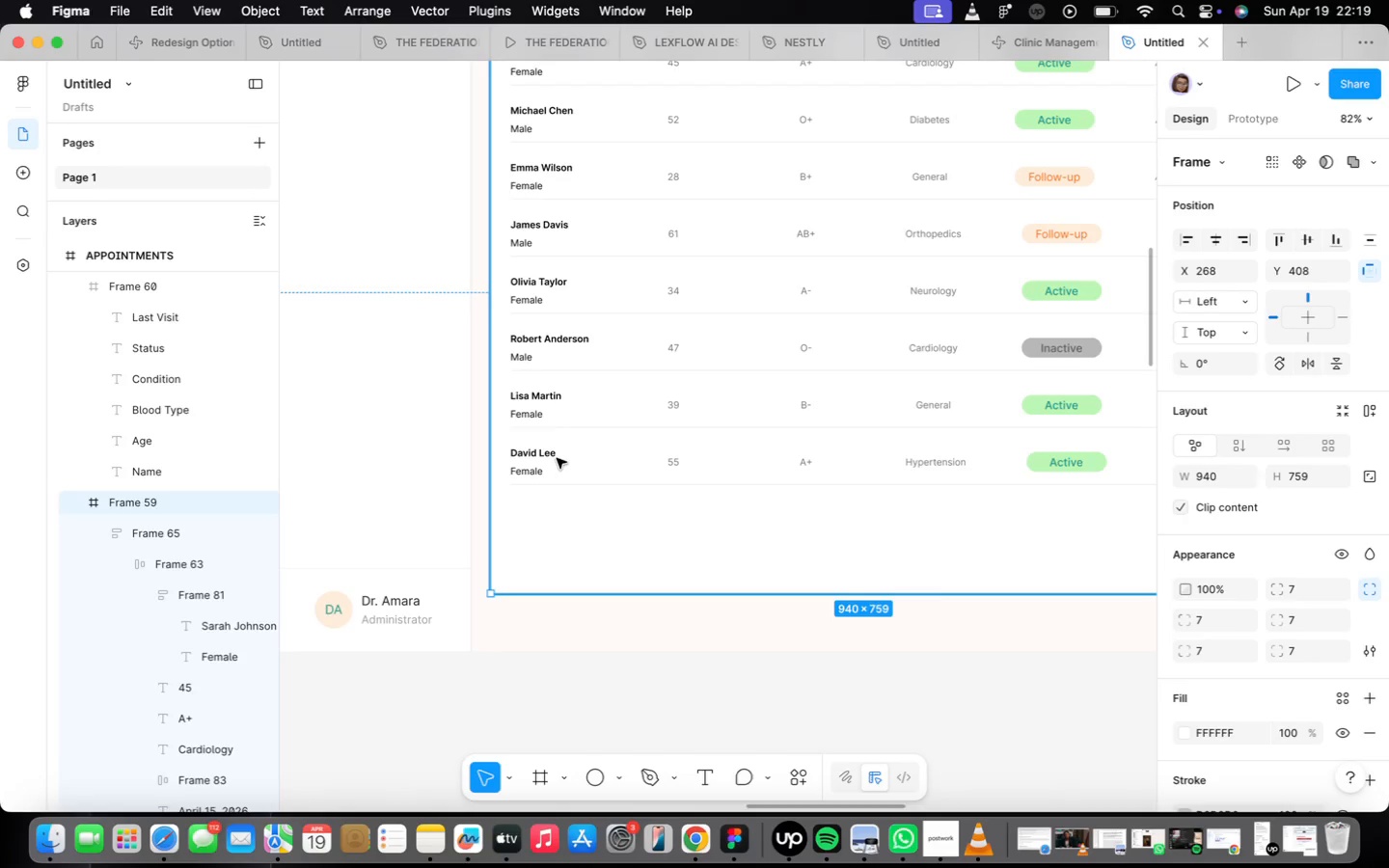 
double_click([557, 458])
 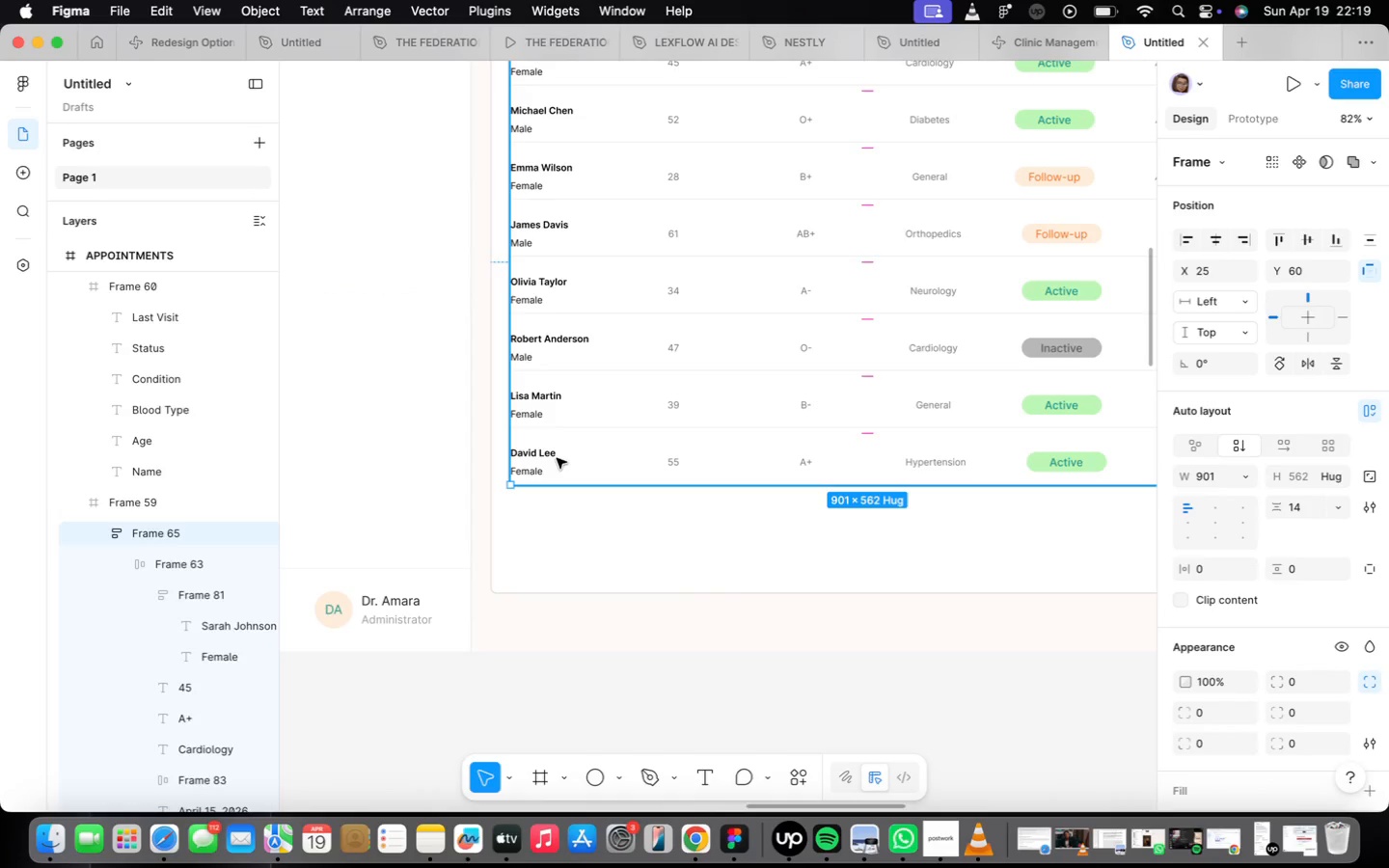 
triple_click([557, 458])
 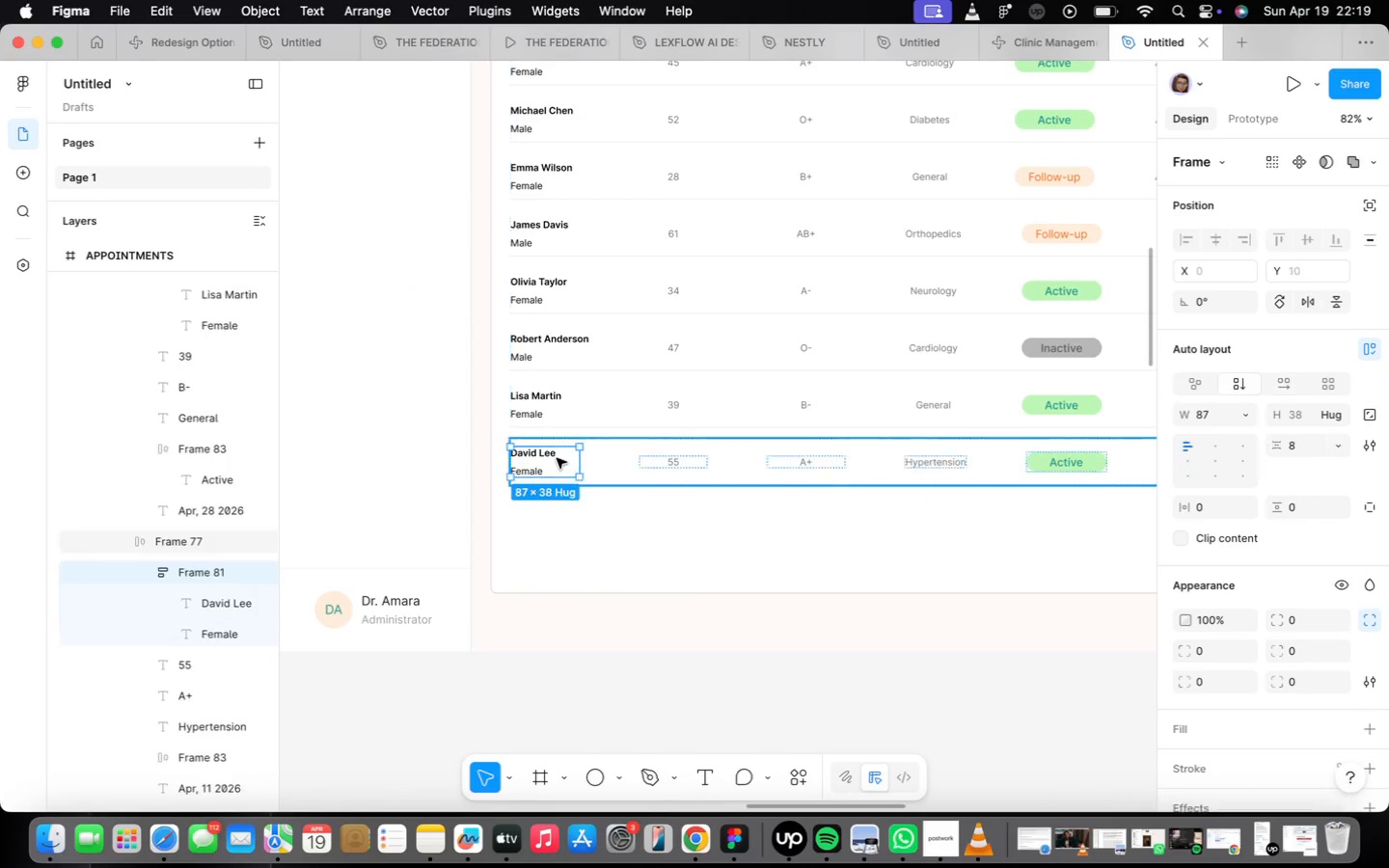 
triple_click([557, 458])
 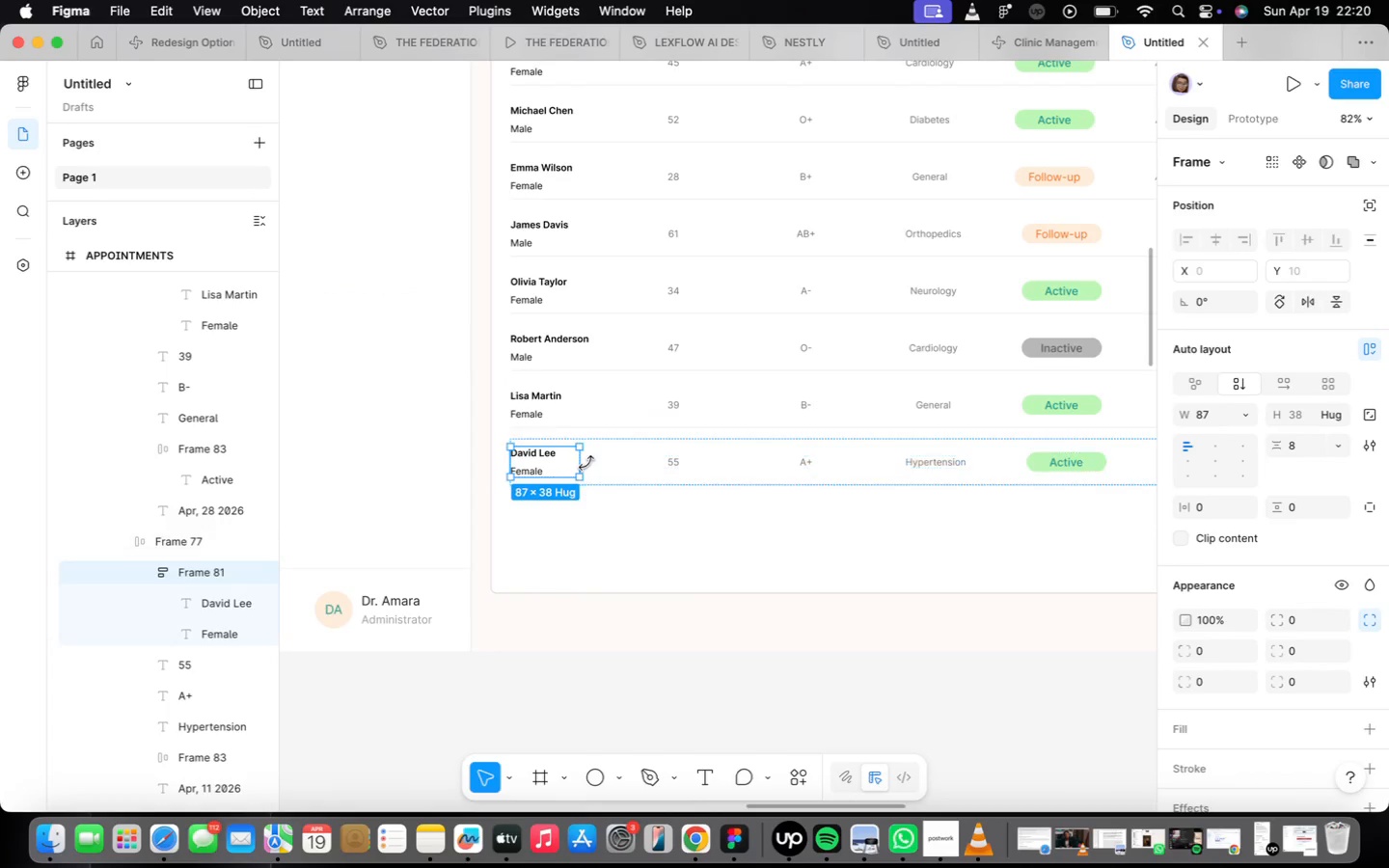 
left_click([645, 403])
 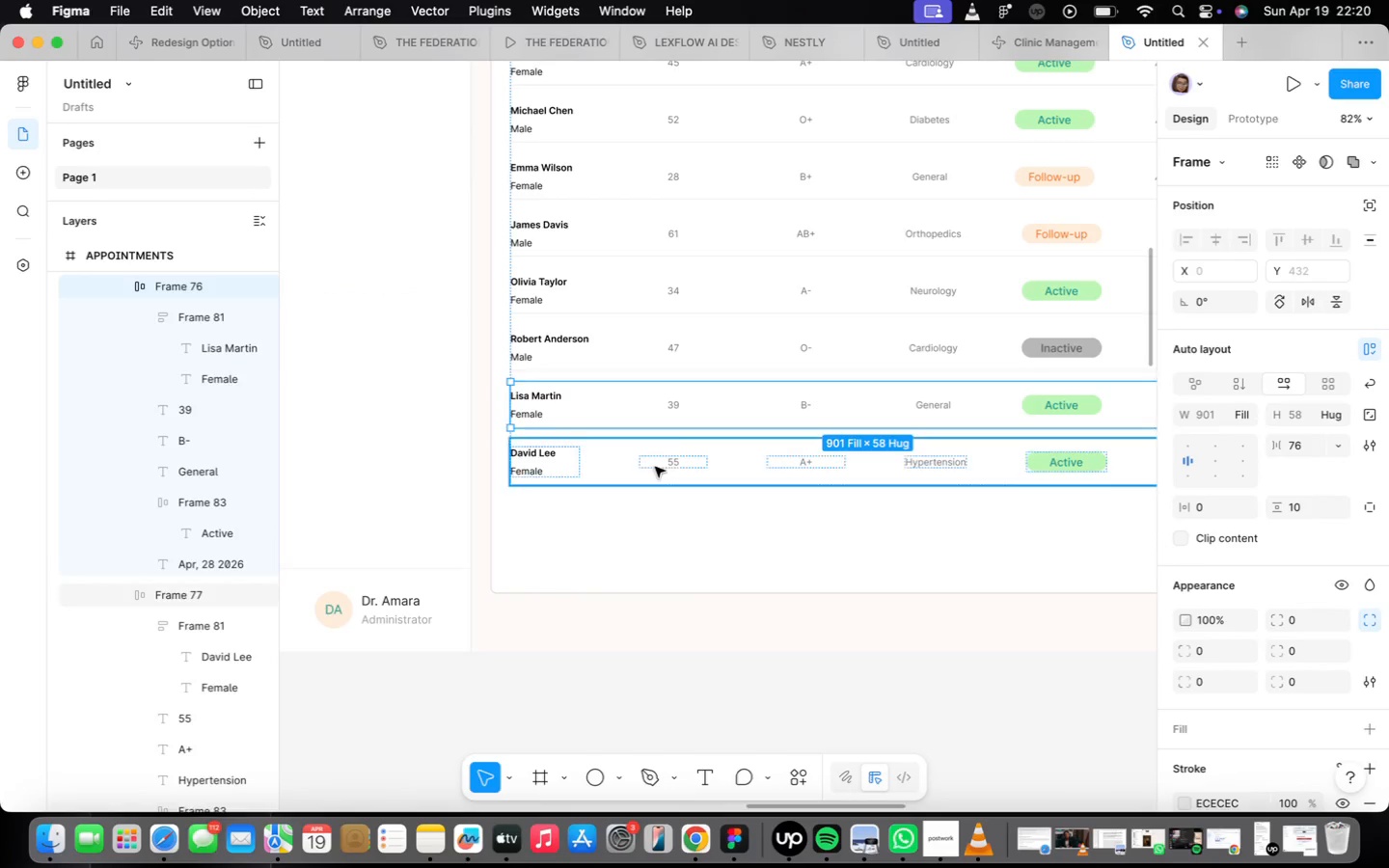 
left_click([655, 471])
 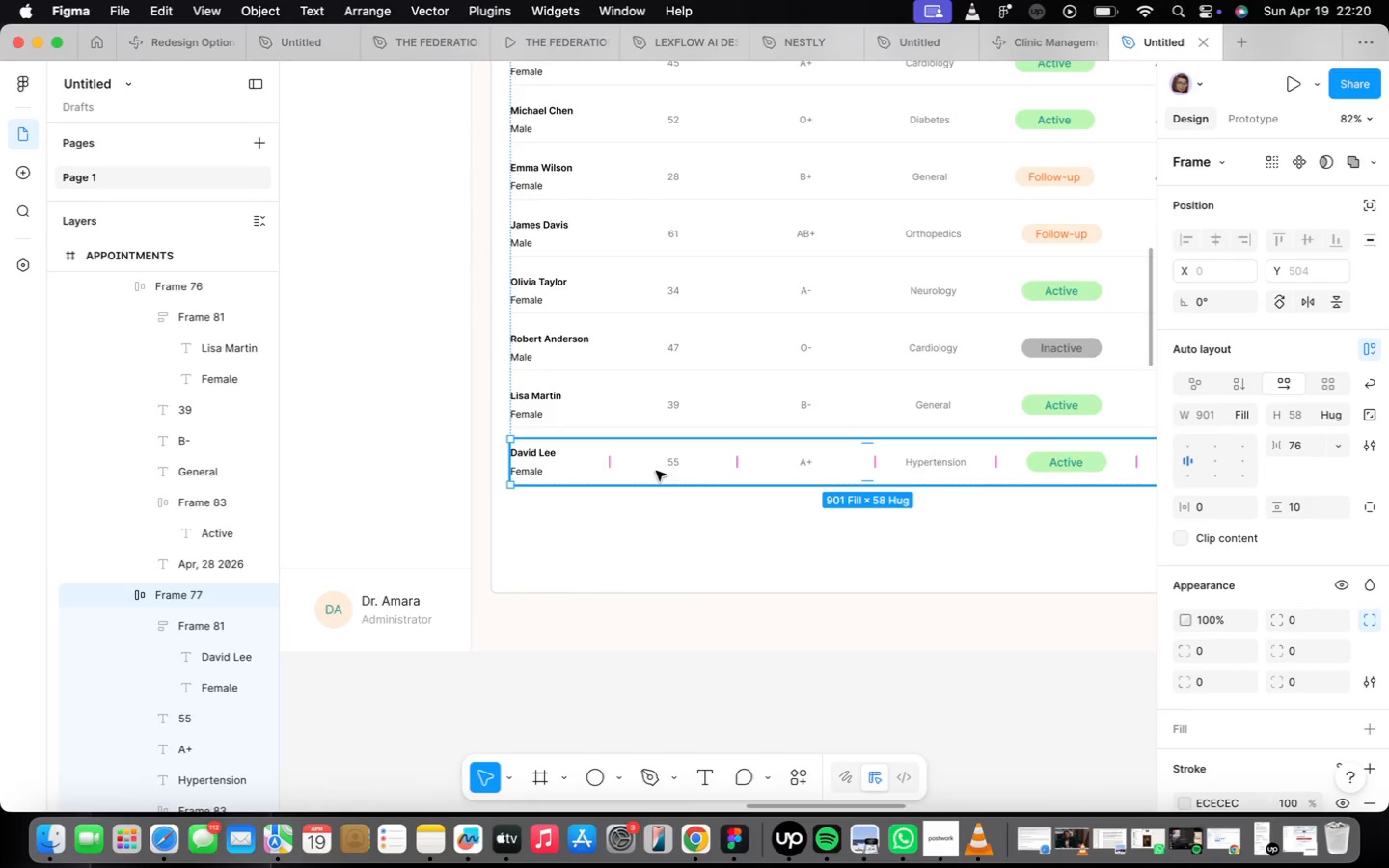 
key(Meta+CommandLeft)
 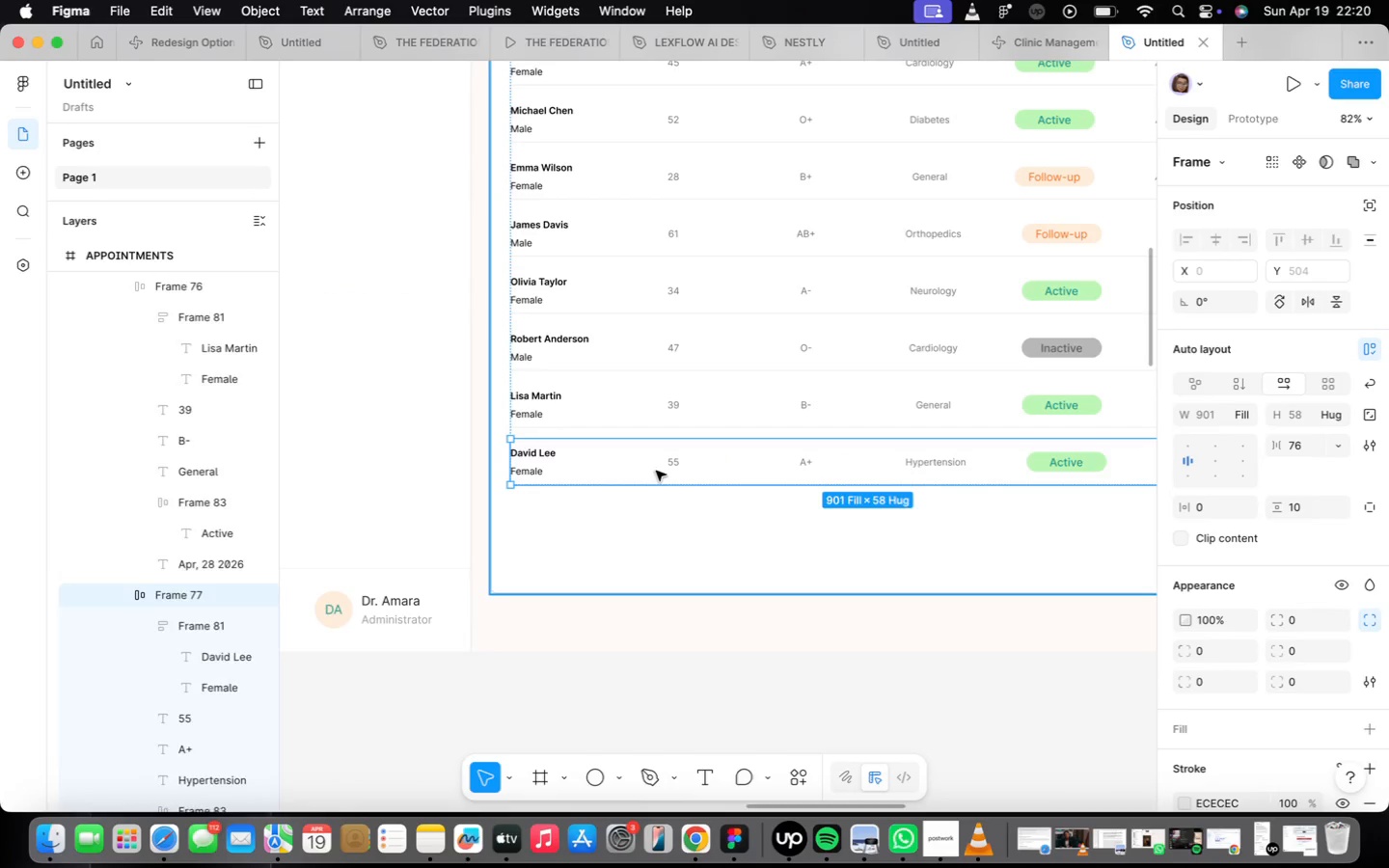 
key(Meta+D)
 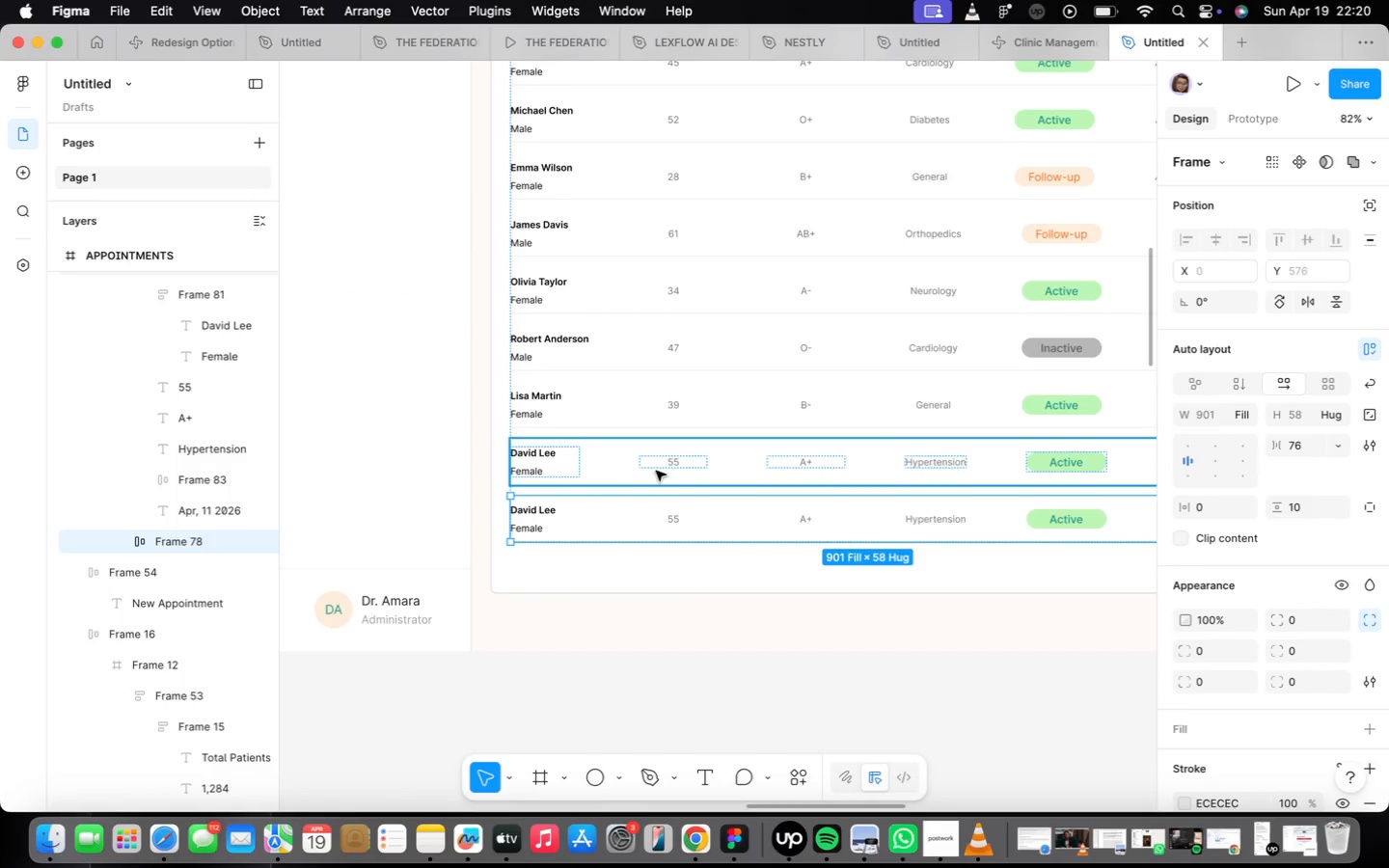 
key(Meta+CommandLeft)
 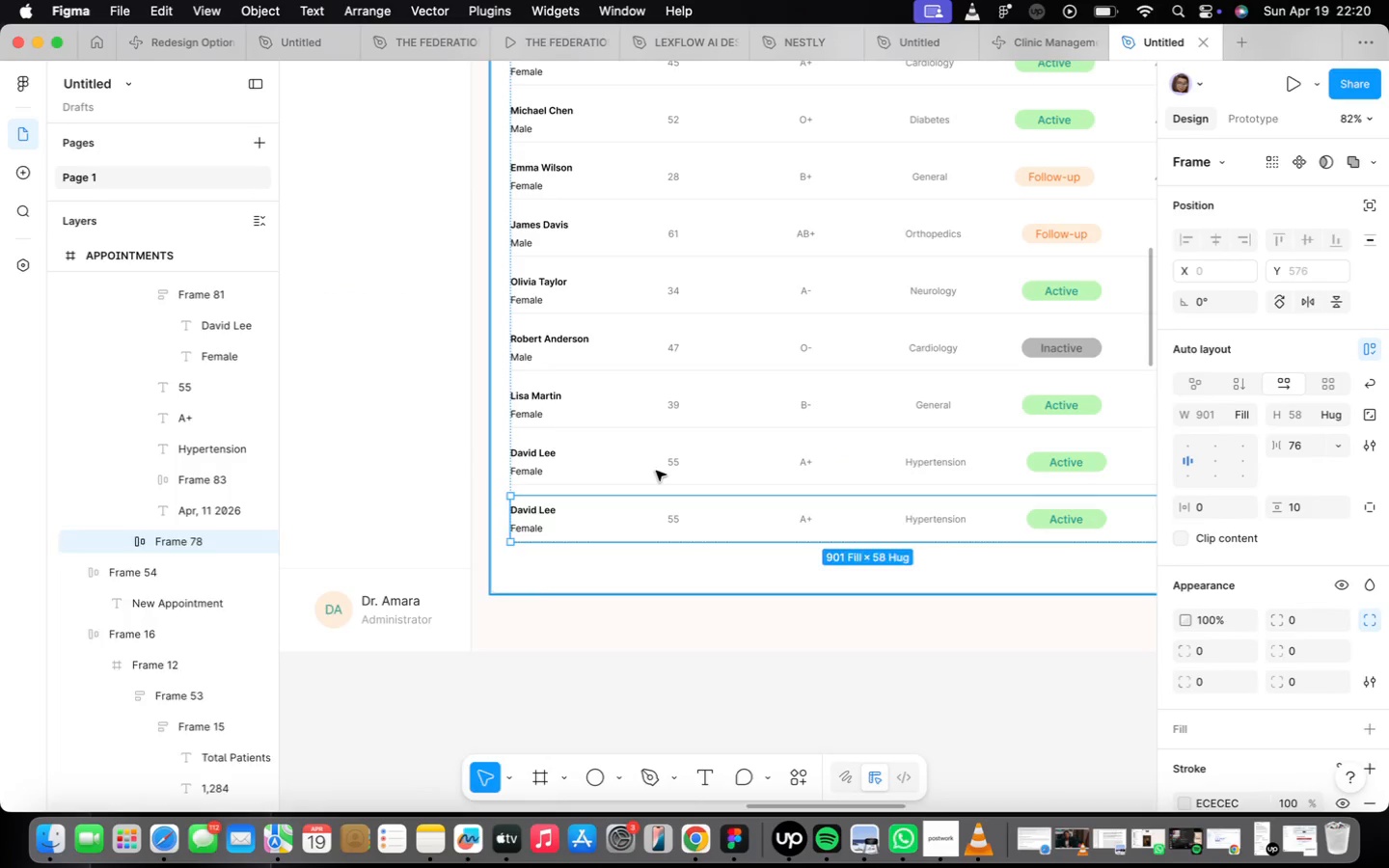 
key(Meta+D)
 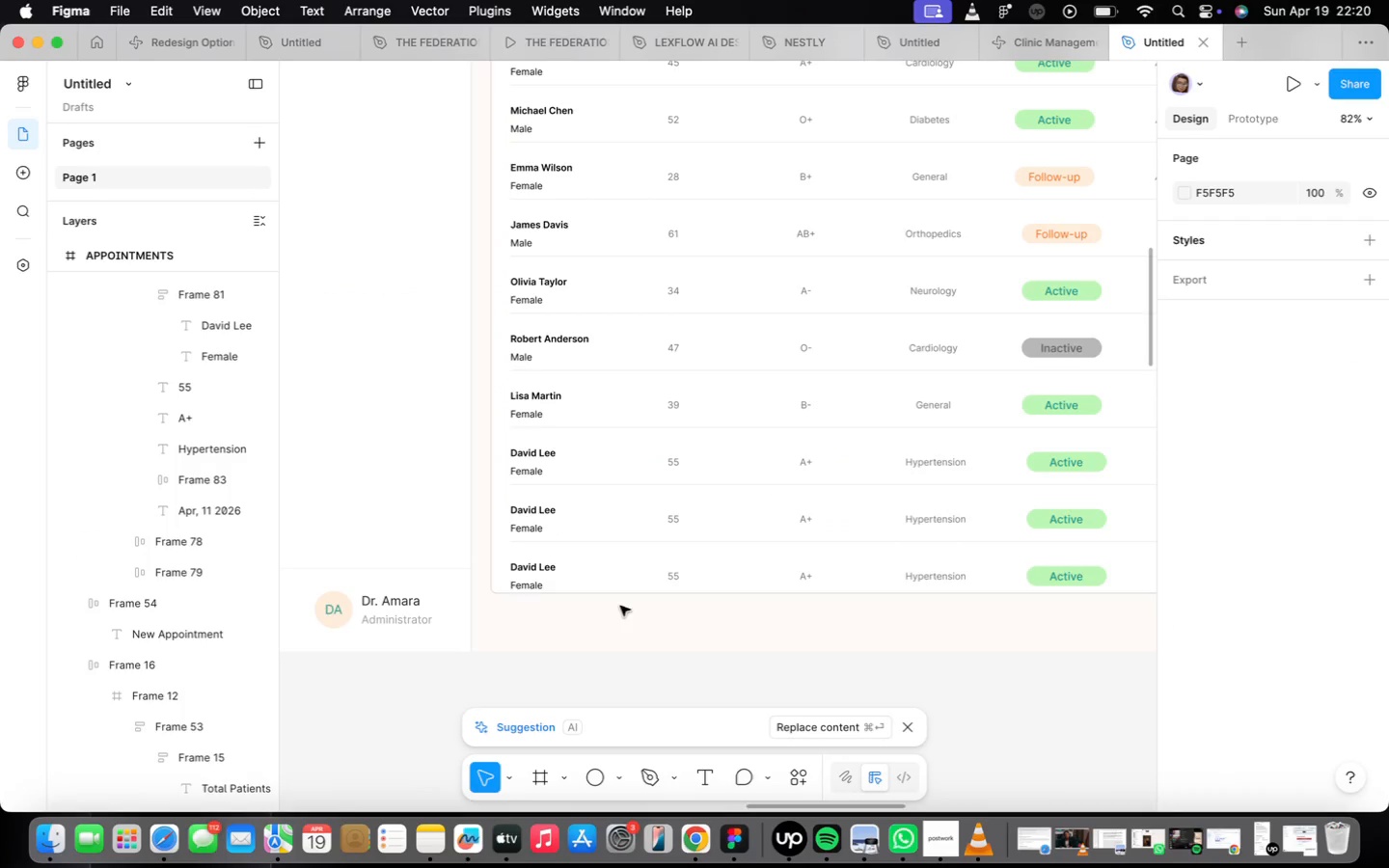 
left_click([523, 594])
 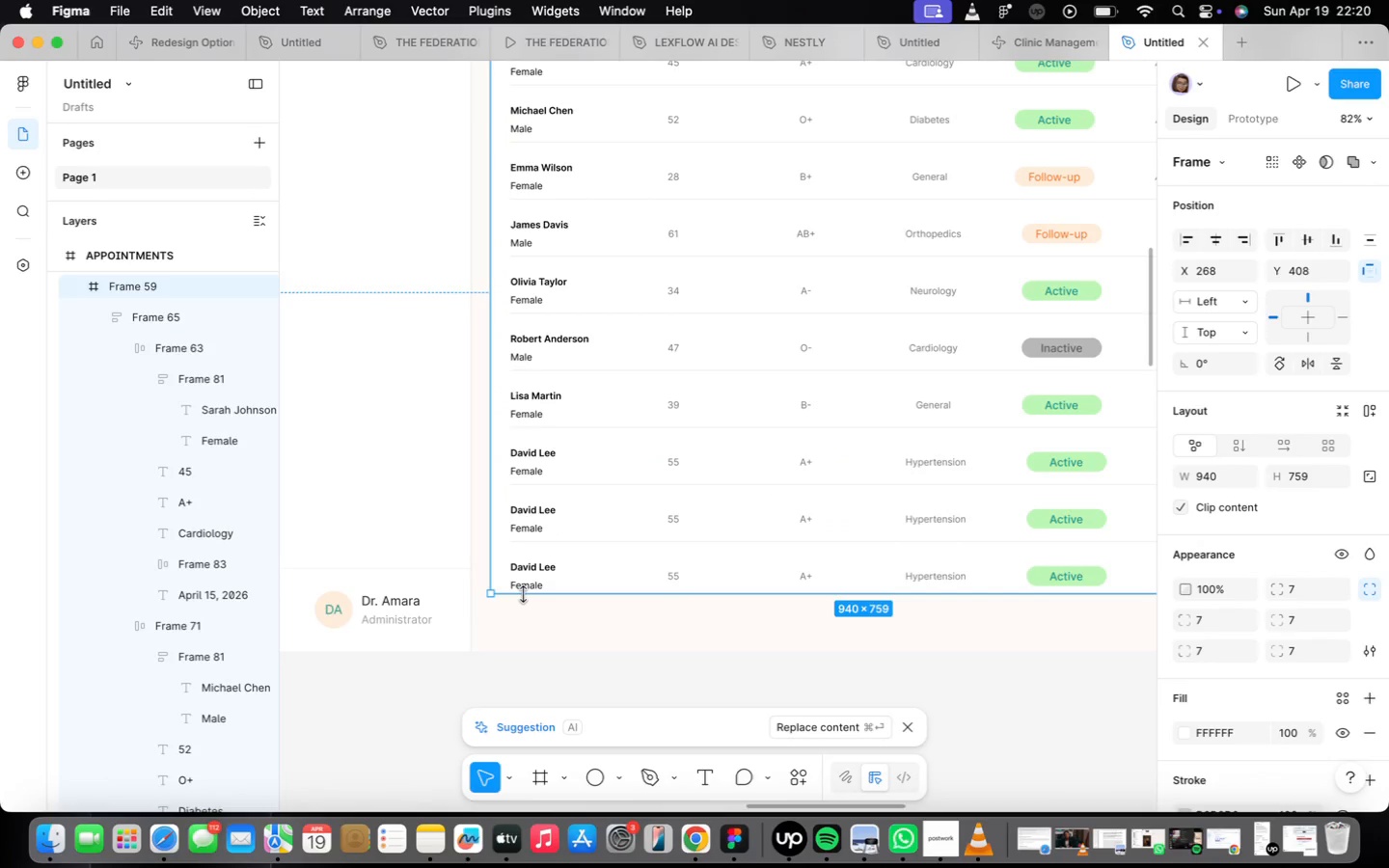 
left_click_drag(start_coordinate=[523, 594], to_coordinate=[531, 616])
 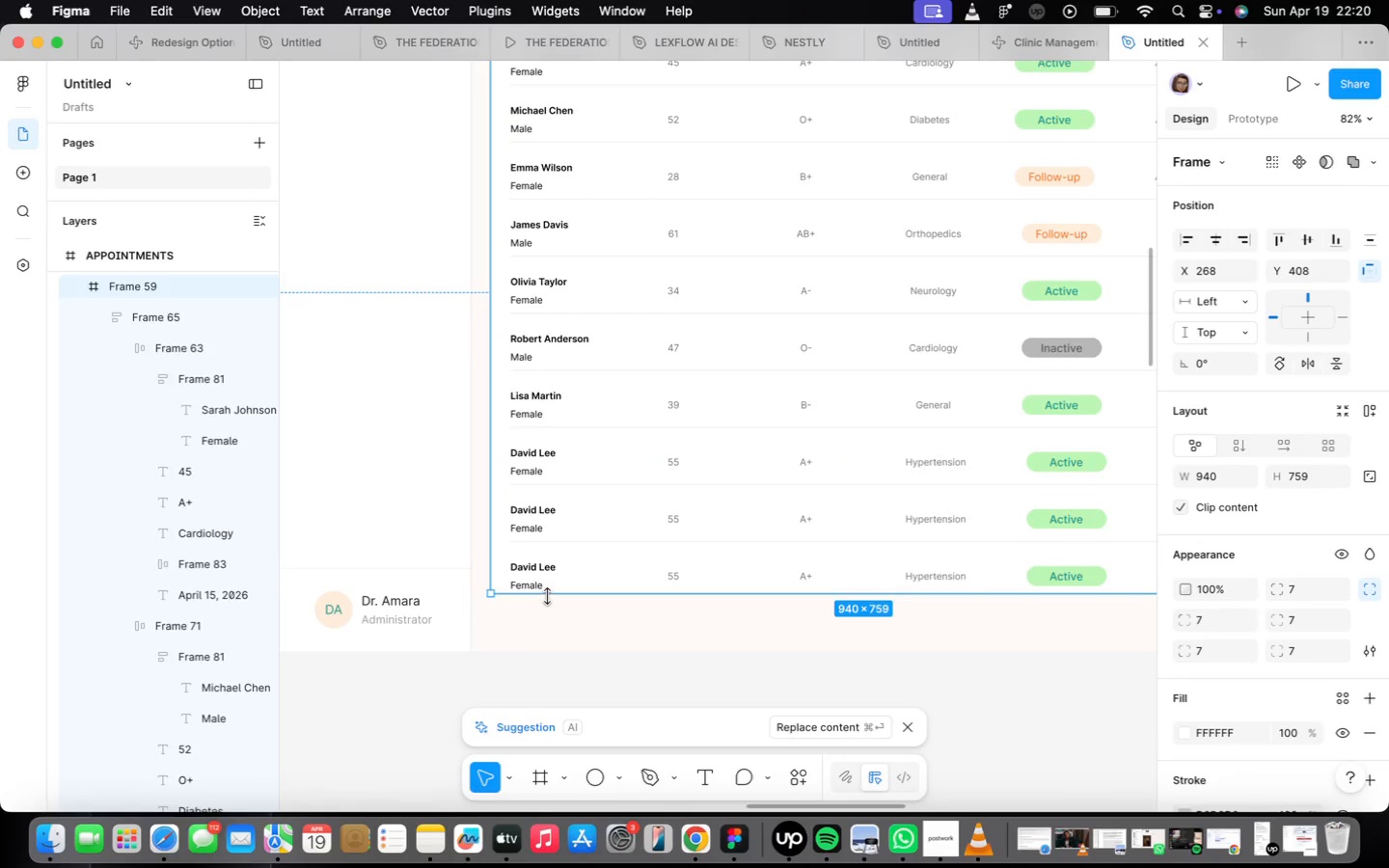 
left_click_drag(start_coordinate=[547, 594], to_coordinate=[550, 614])
 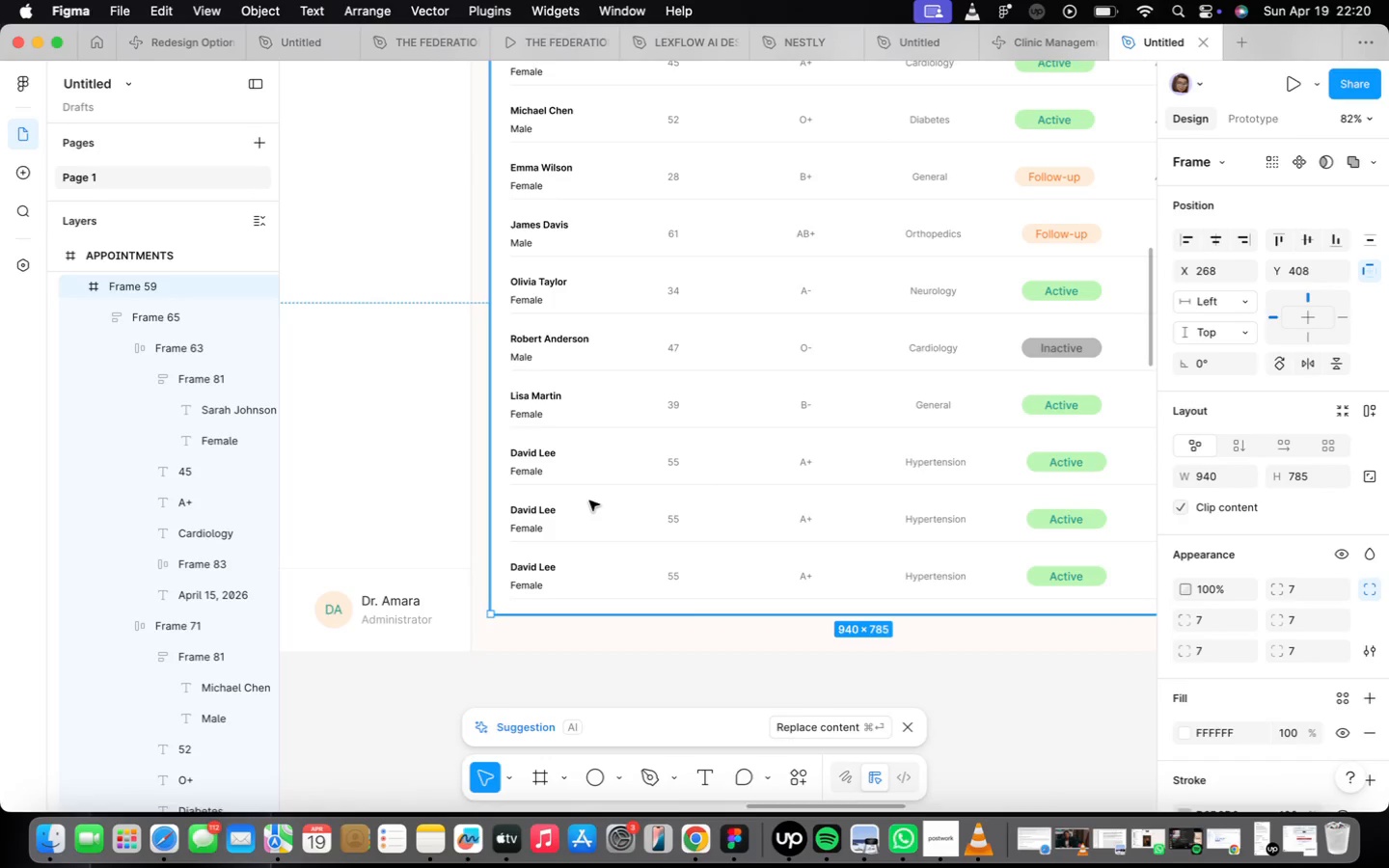 
scroll: coordinate [691, 487], scroll_direction: down, amount: 5.0
 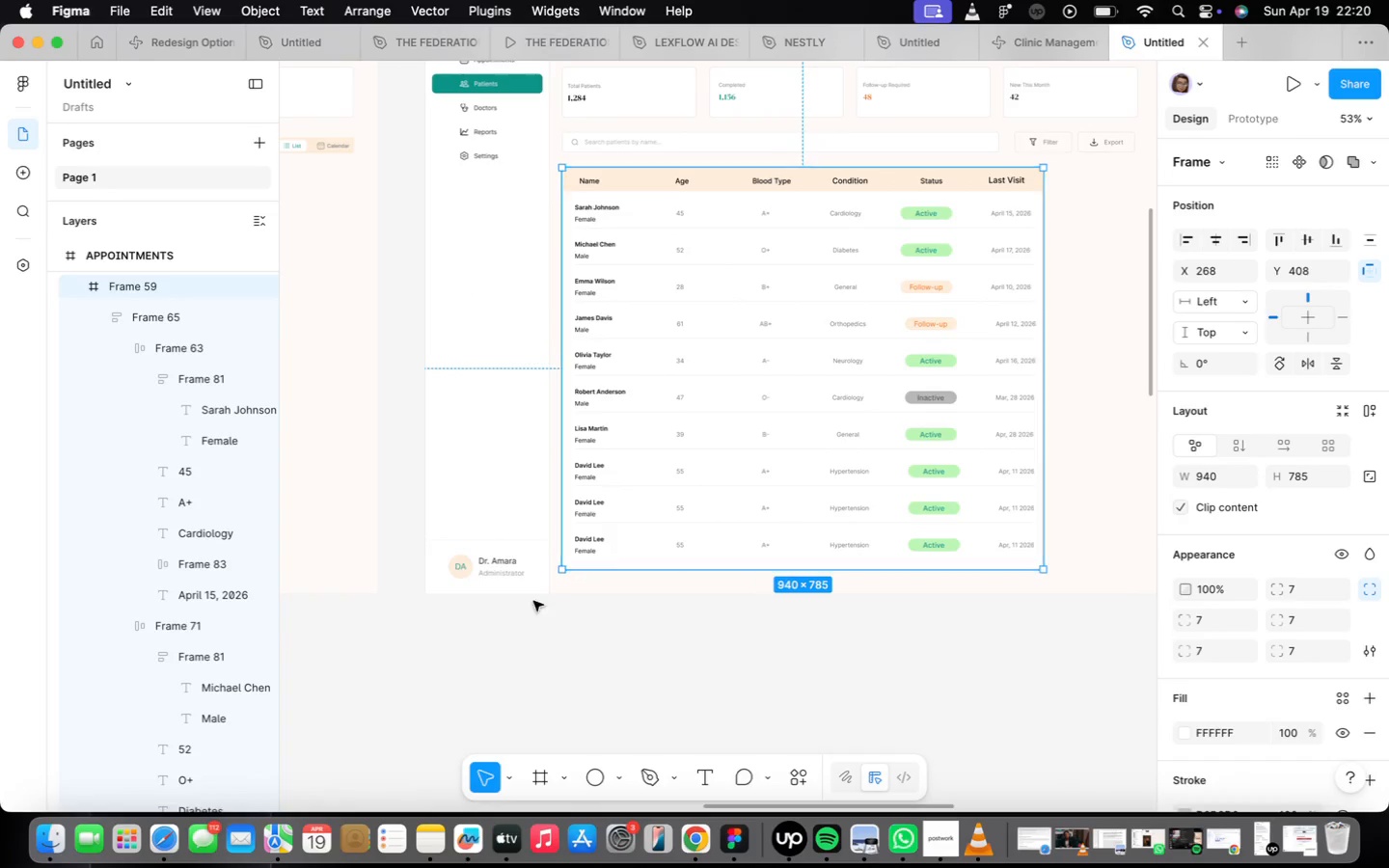 
scroll: coordinate [621, 547], scroll_direction: up, amount: 9.0
 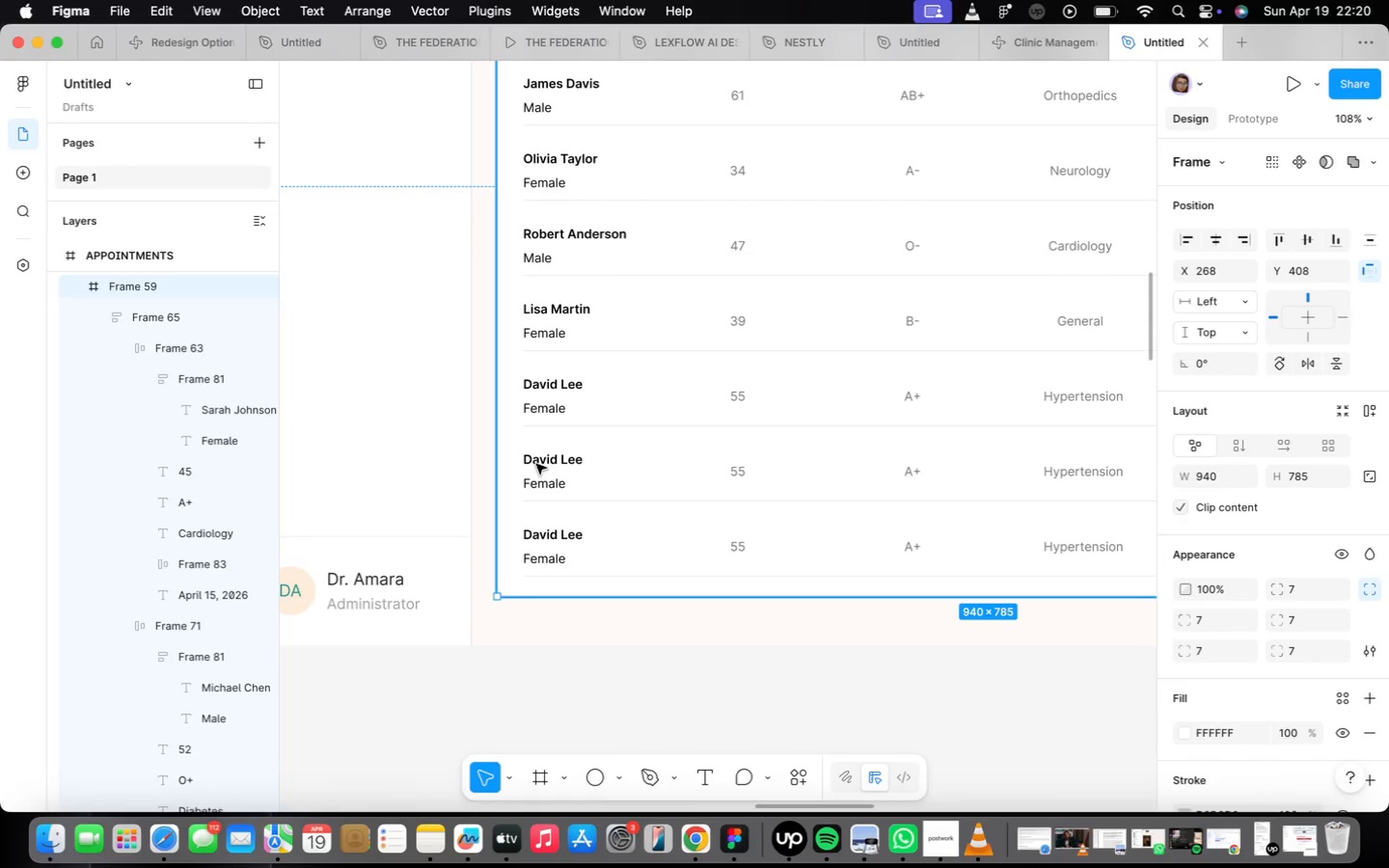 
double_click([537, 462])
 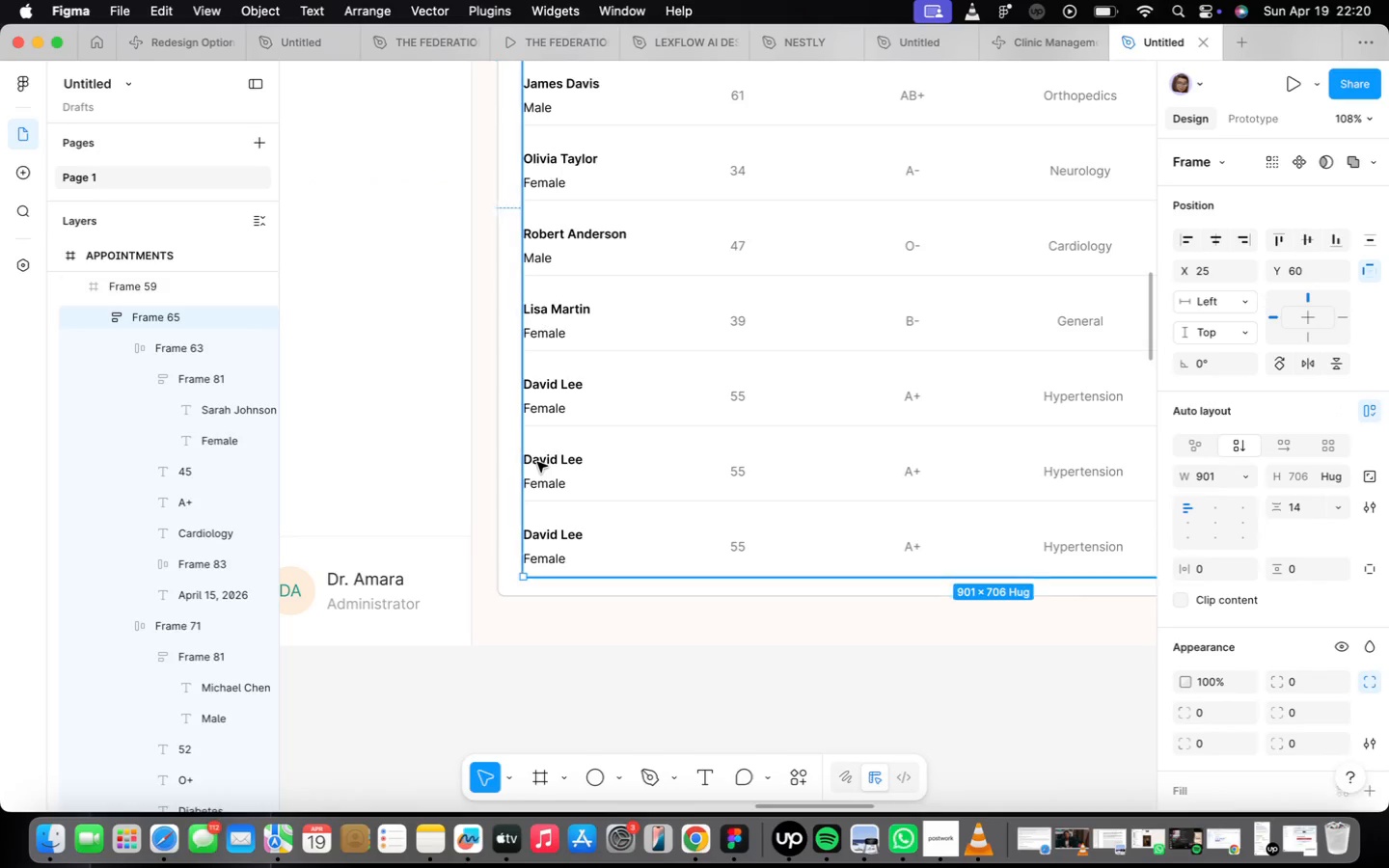 
triple_click([537, 462])
 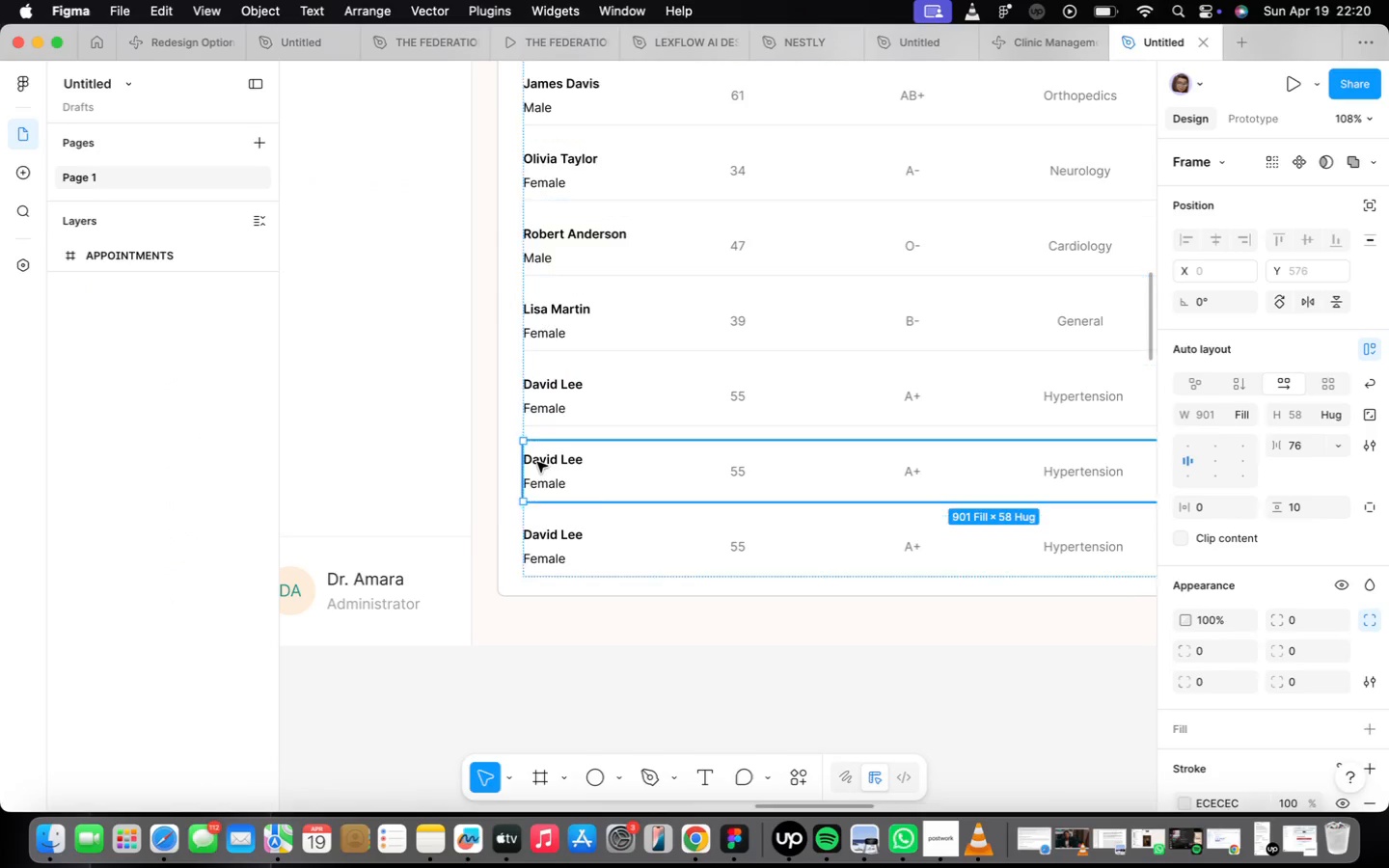 
triple_click([537, 462])
 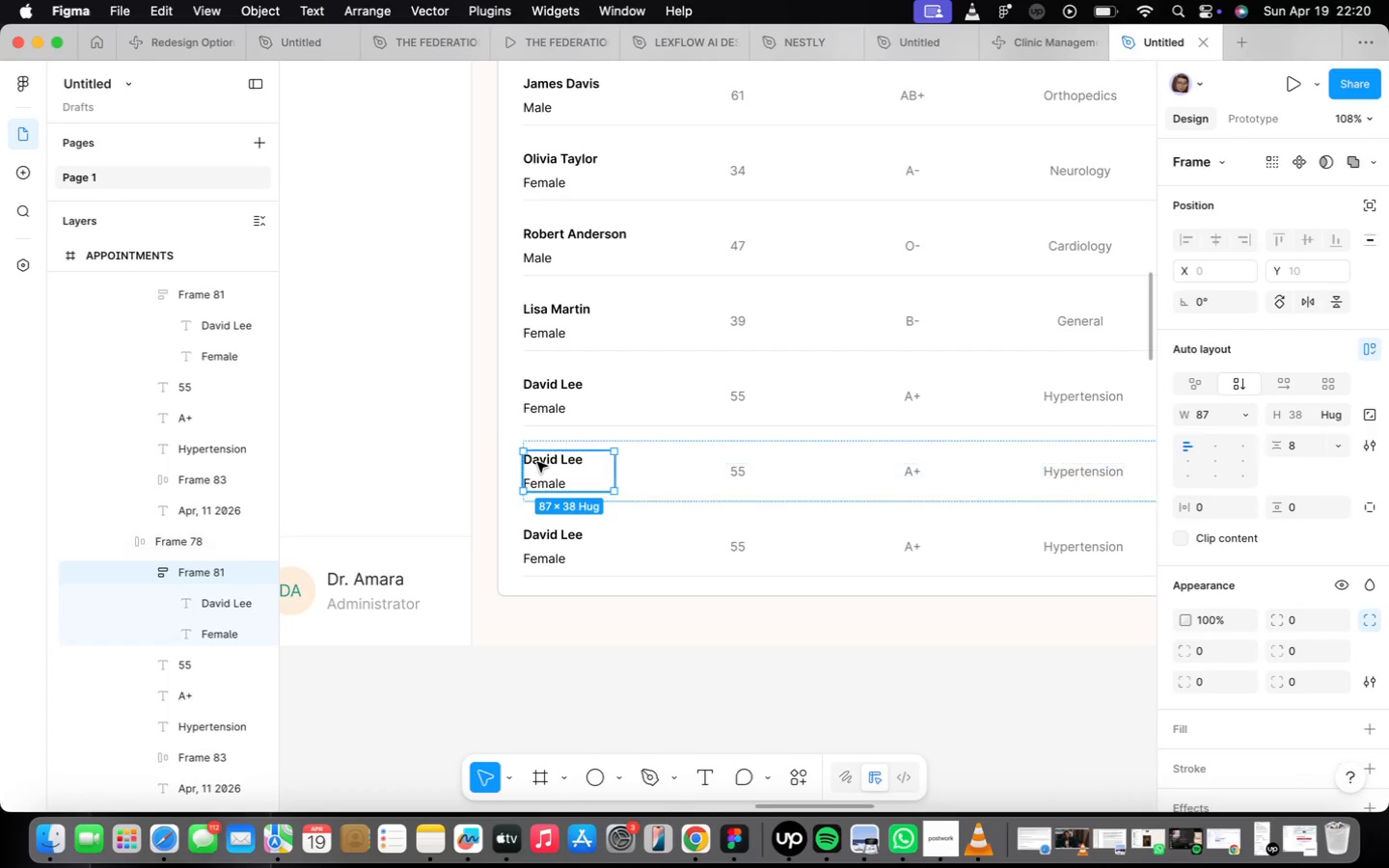 
triple_click([537, 462])
 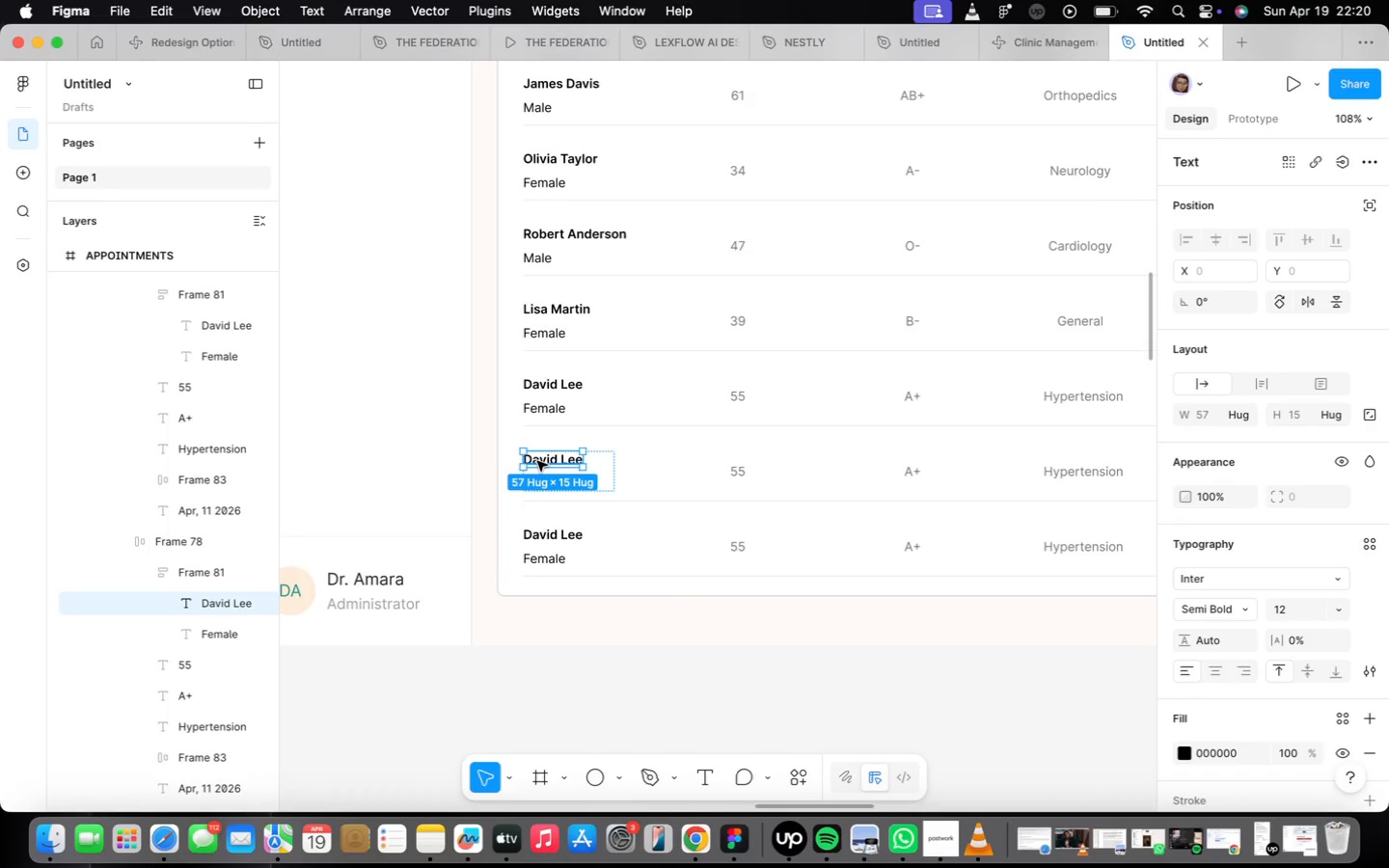 
scroll: coordinate [537, 463], scroll_direction: up, amount: 5.0
 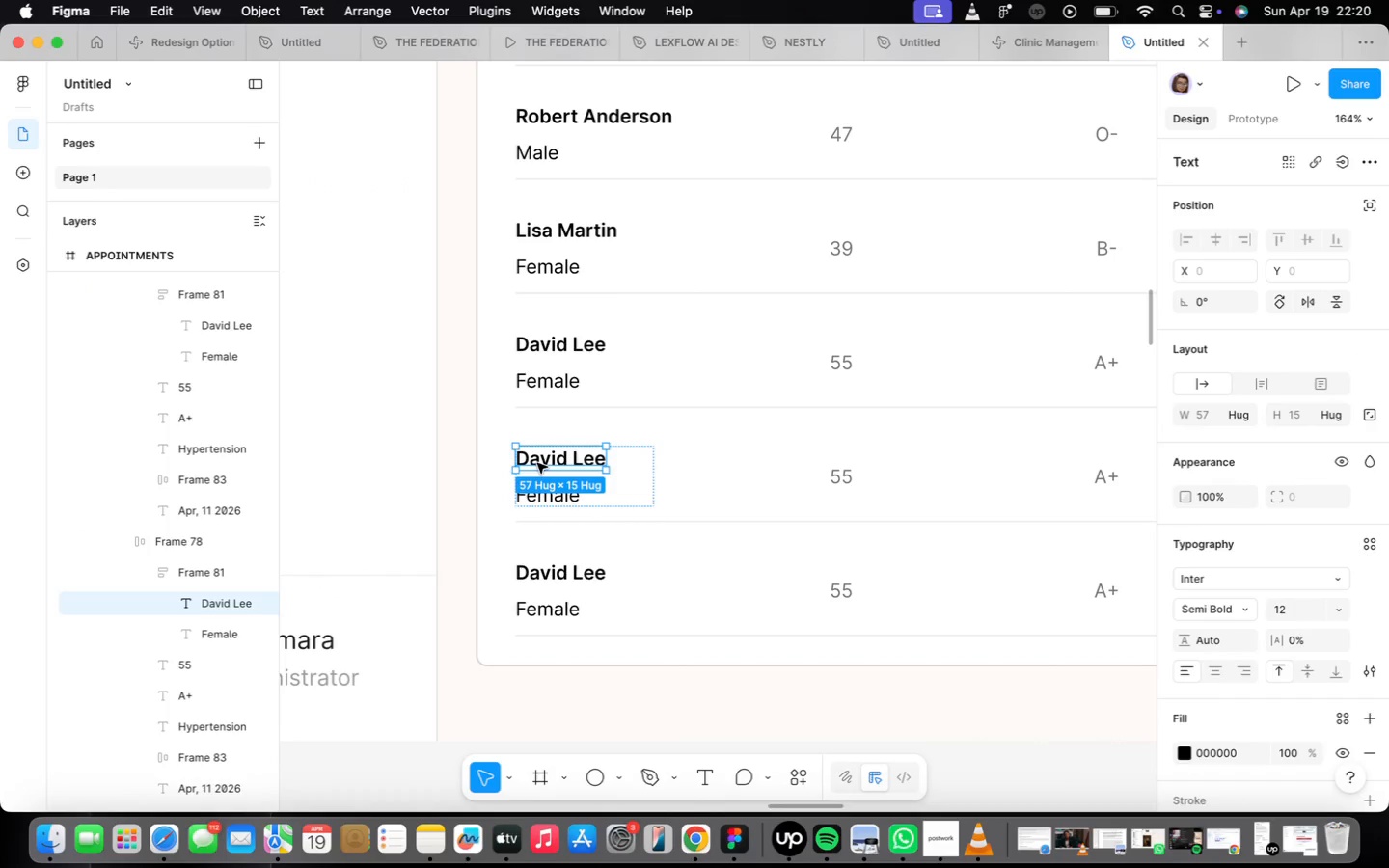 
double_click([537, 463])
 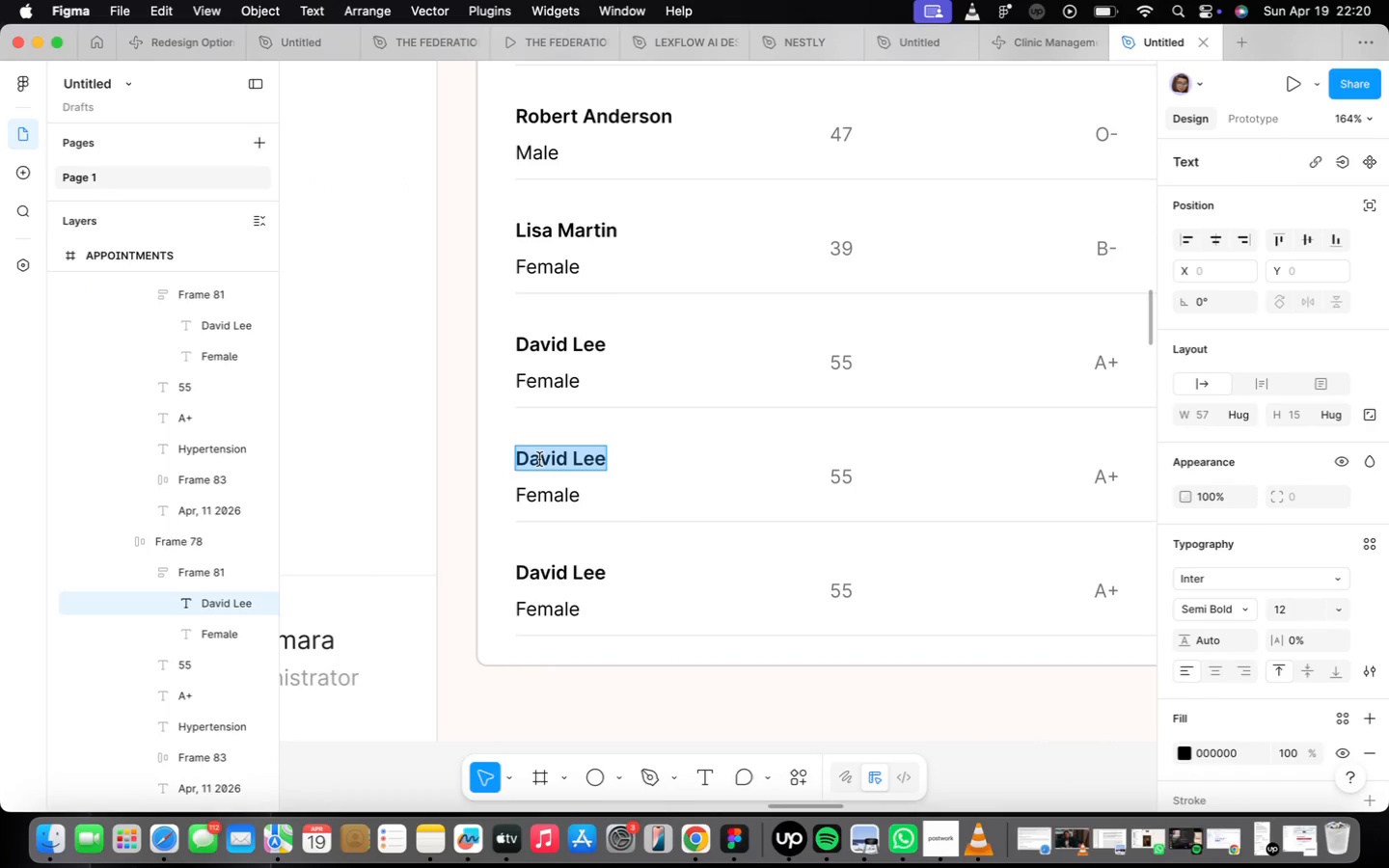 
type(Jennifer White)
 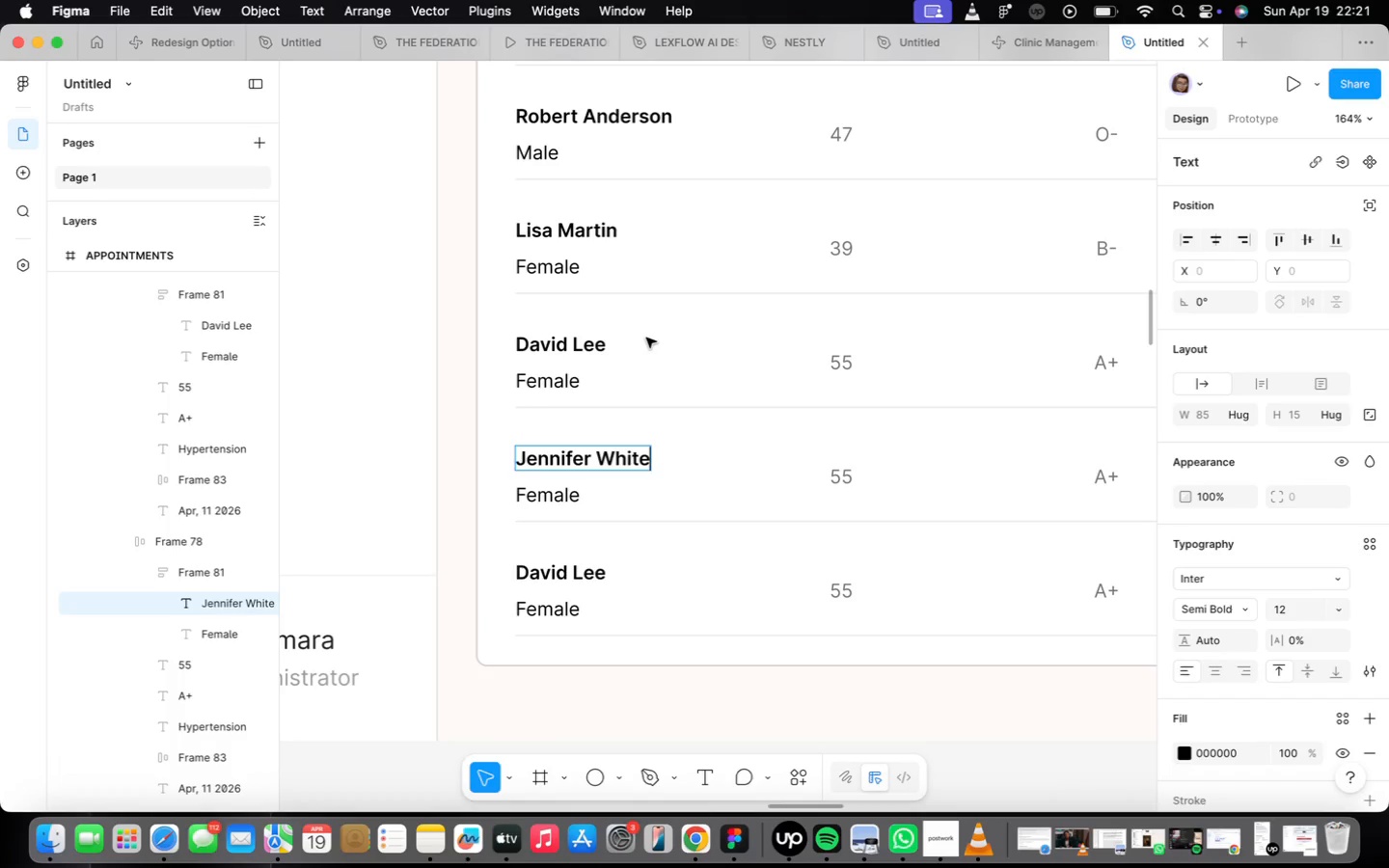 
wait(34.8)
 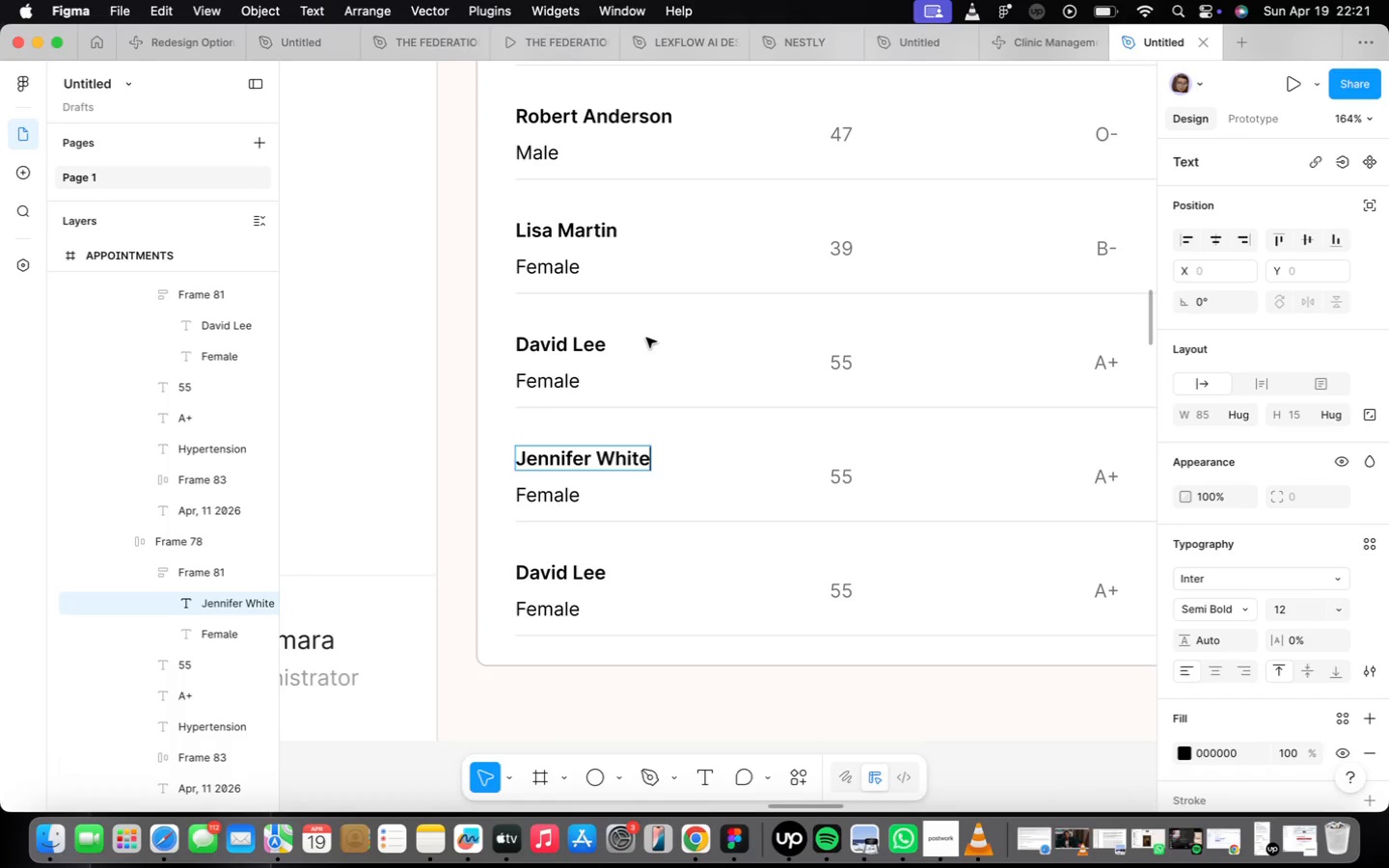 
double_click([558, 501])
 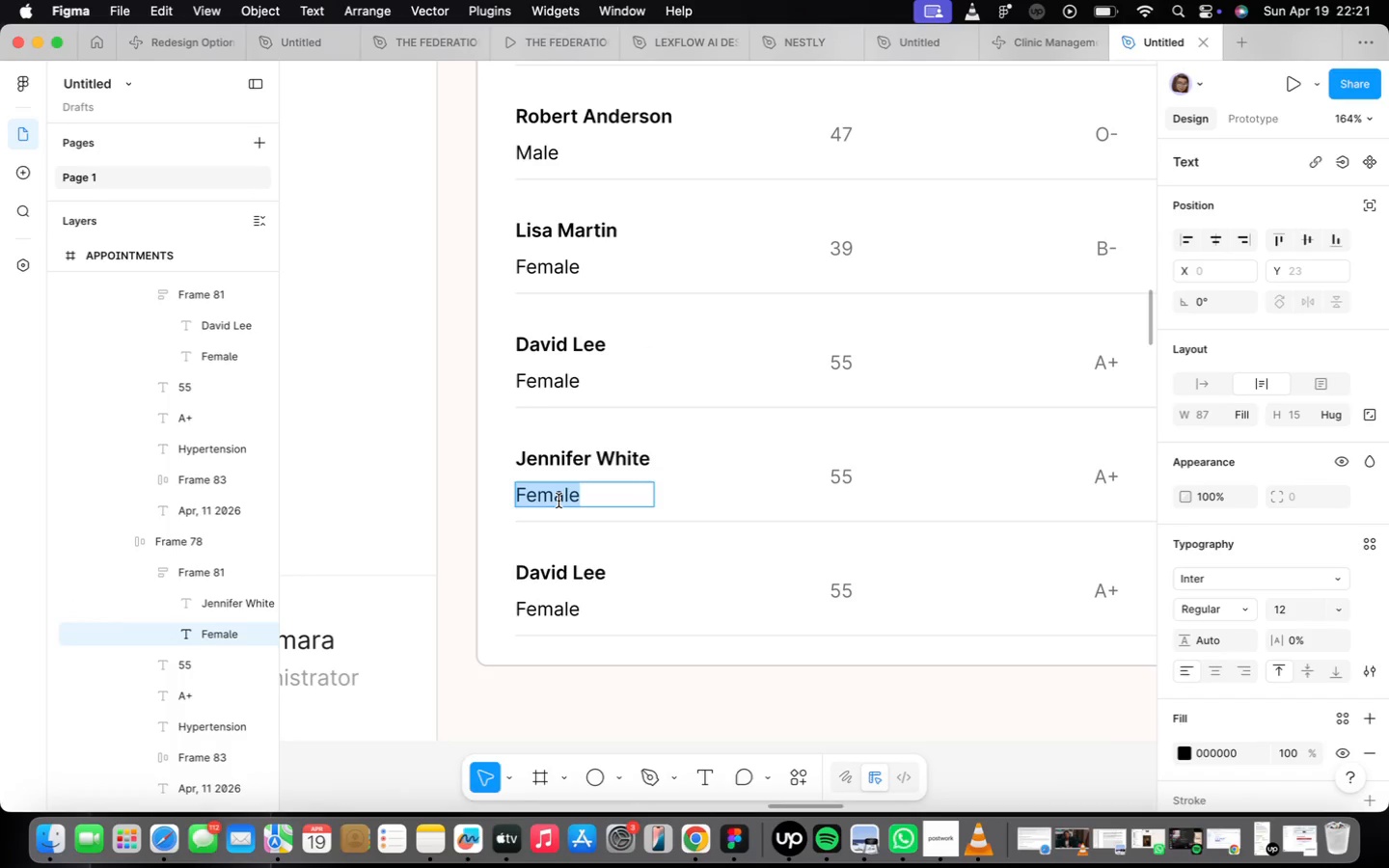 
triple_click([558, 501])
 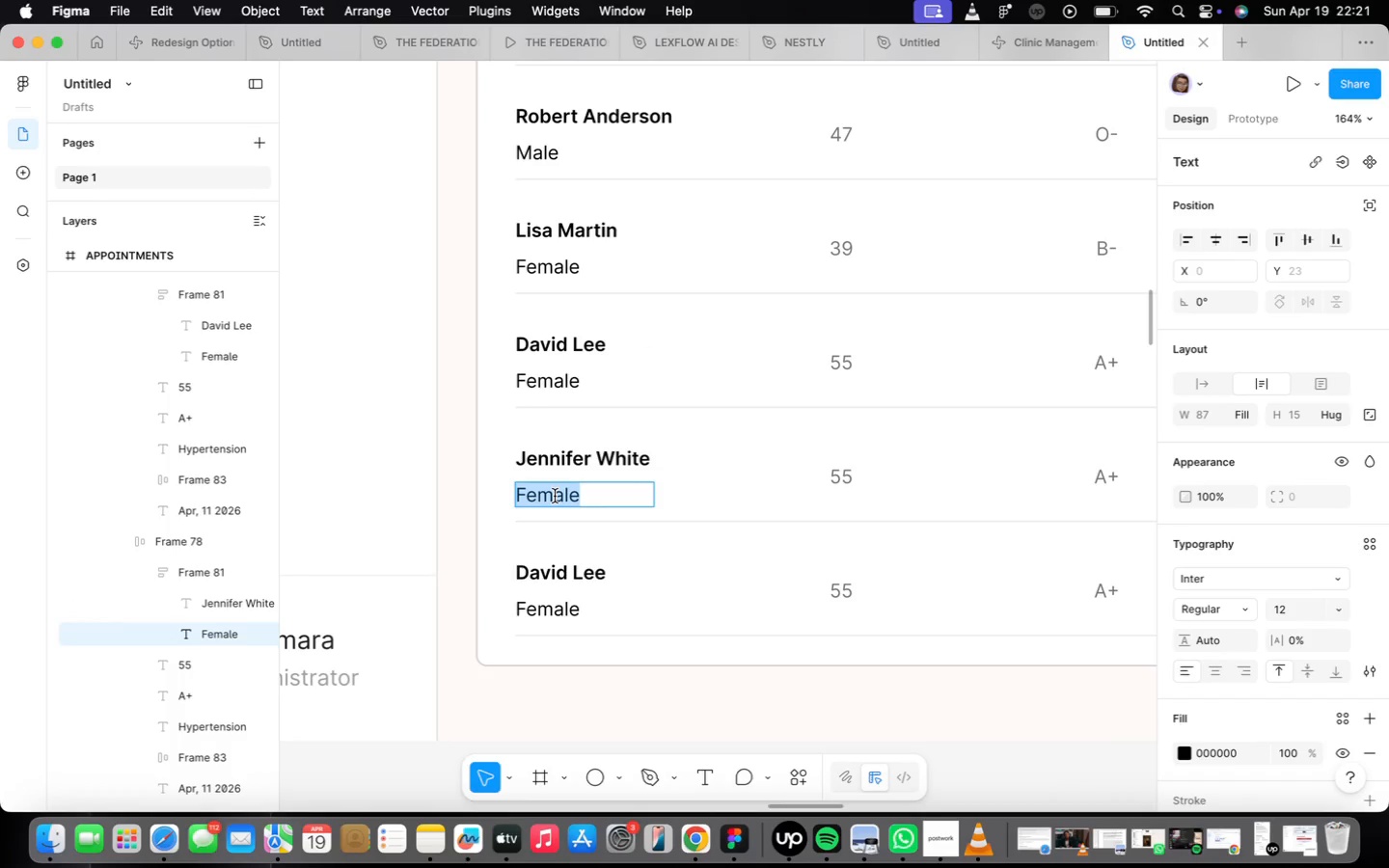 
type(Male)
 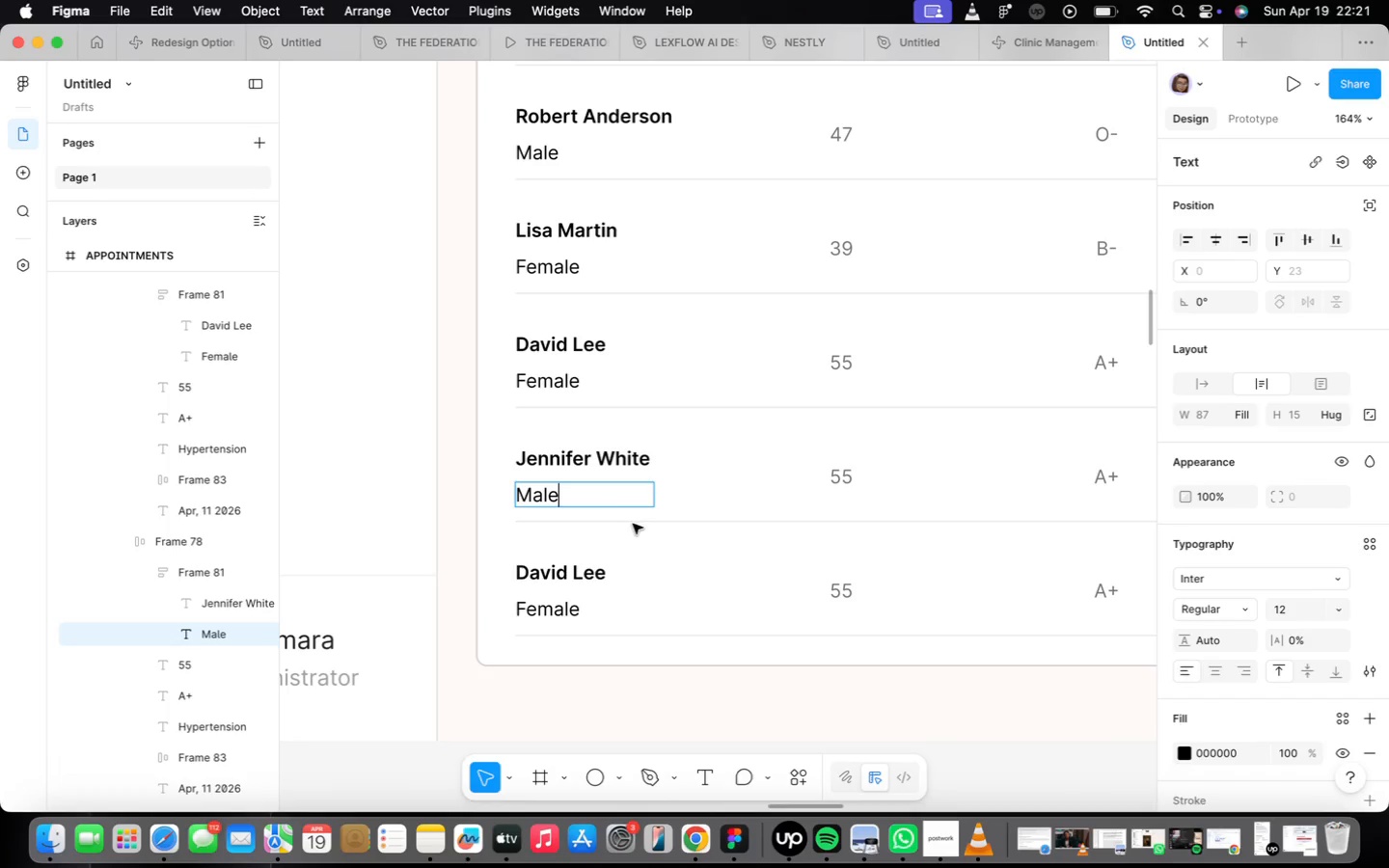 
left_click([633, 524])
 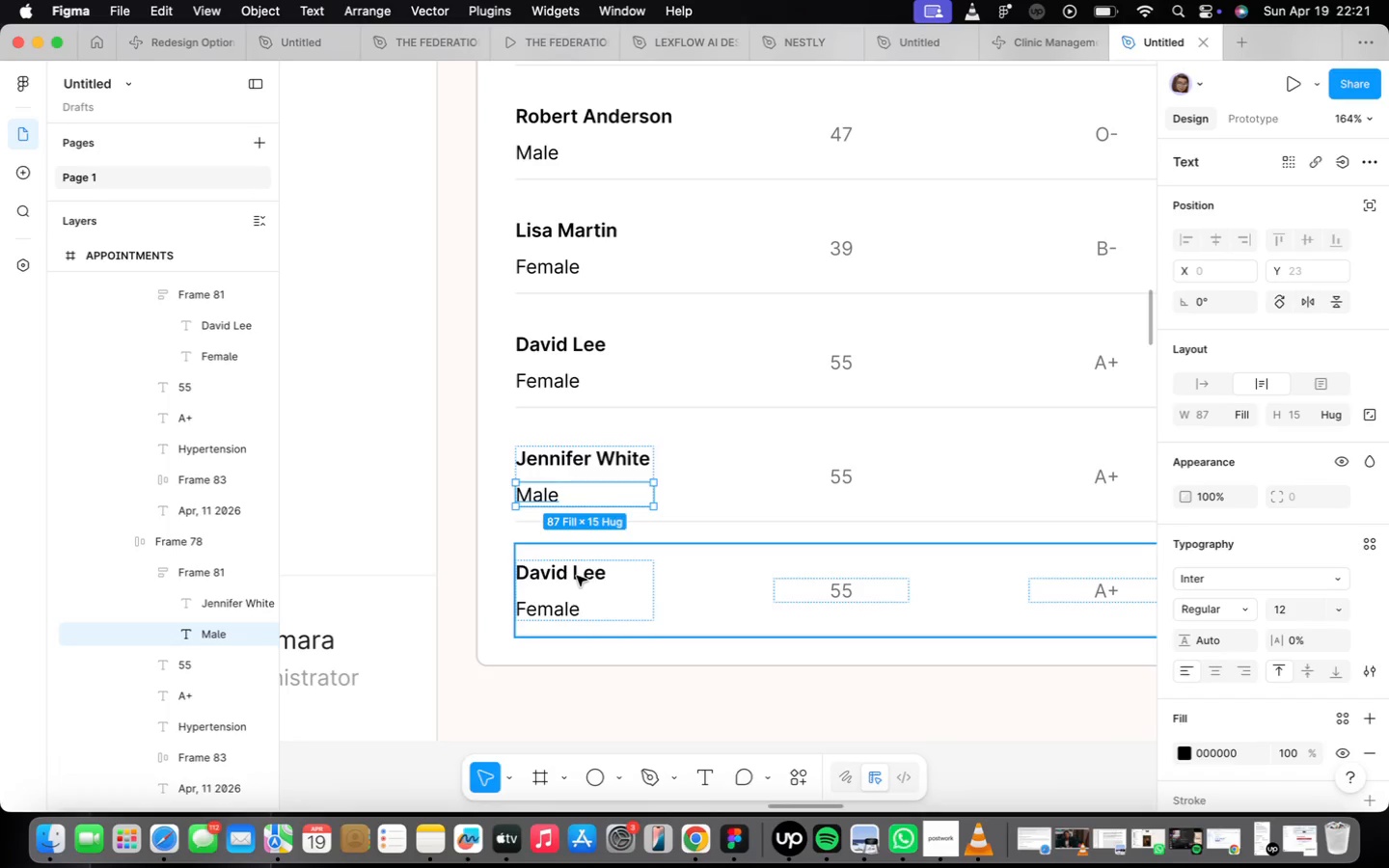 
double_click([577, 580])
 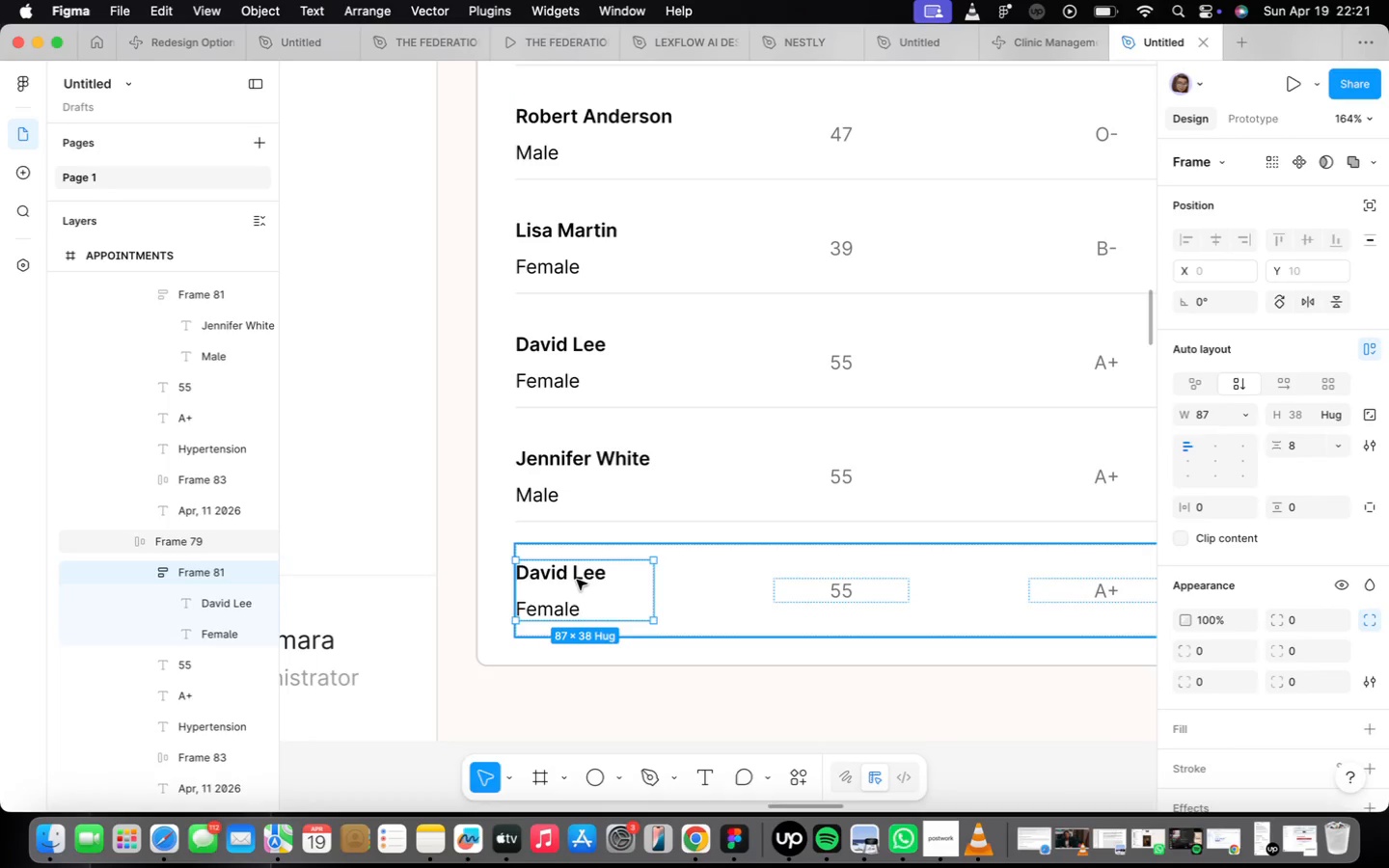 
triple_click([577, 580])
 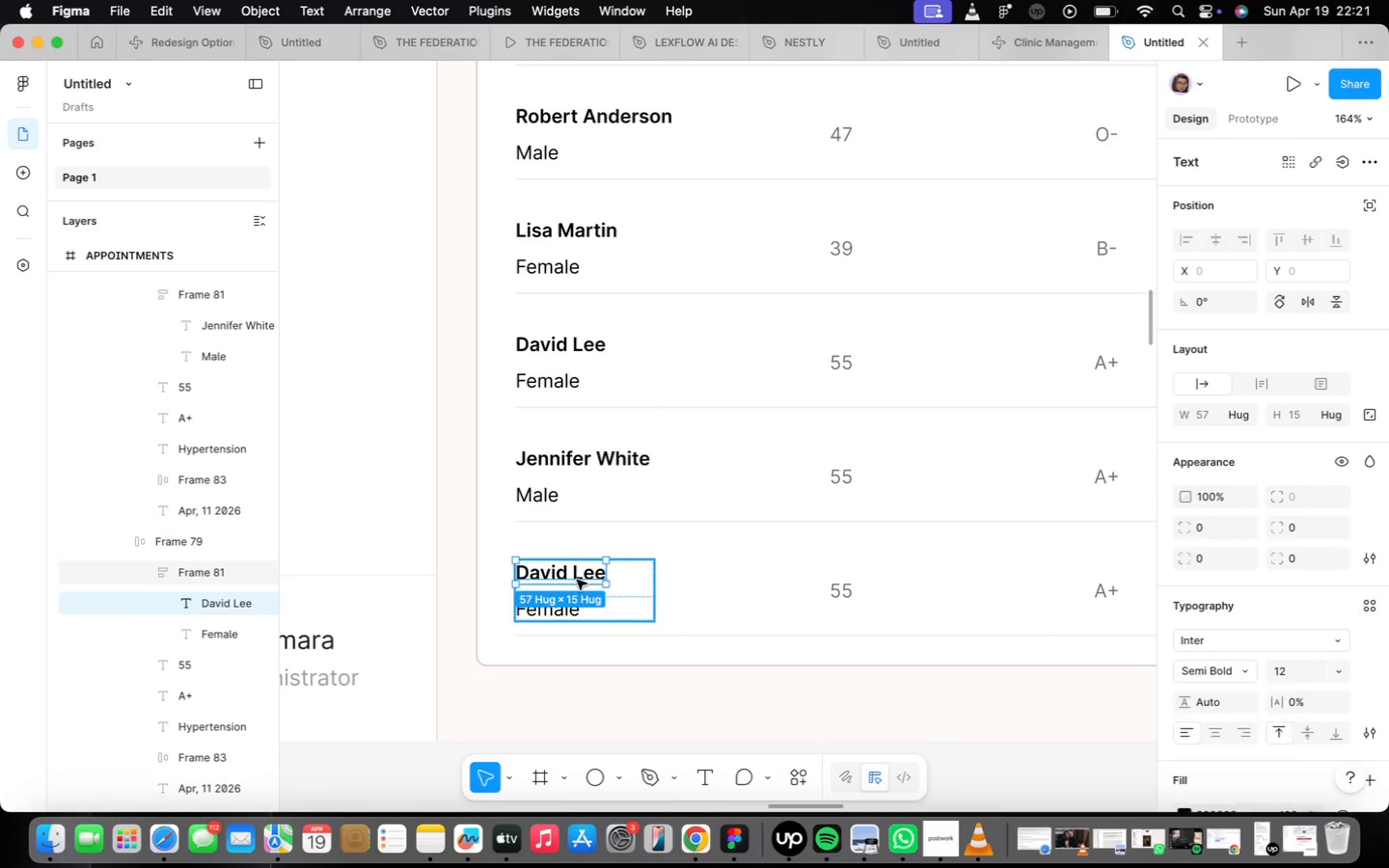 
triple_click([577, 580])
 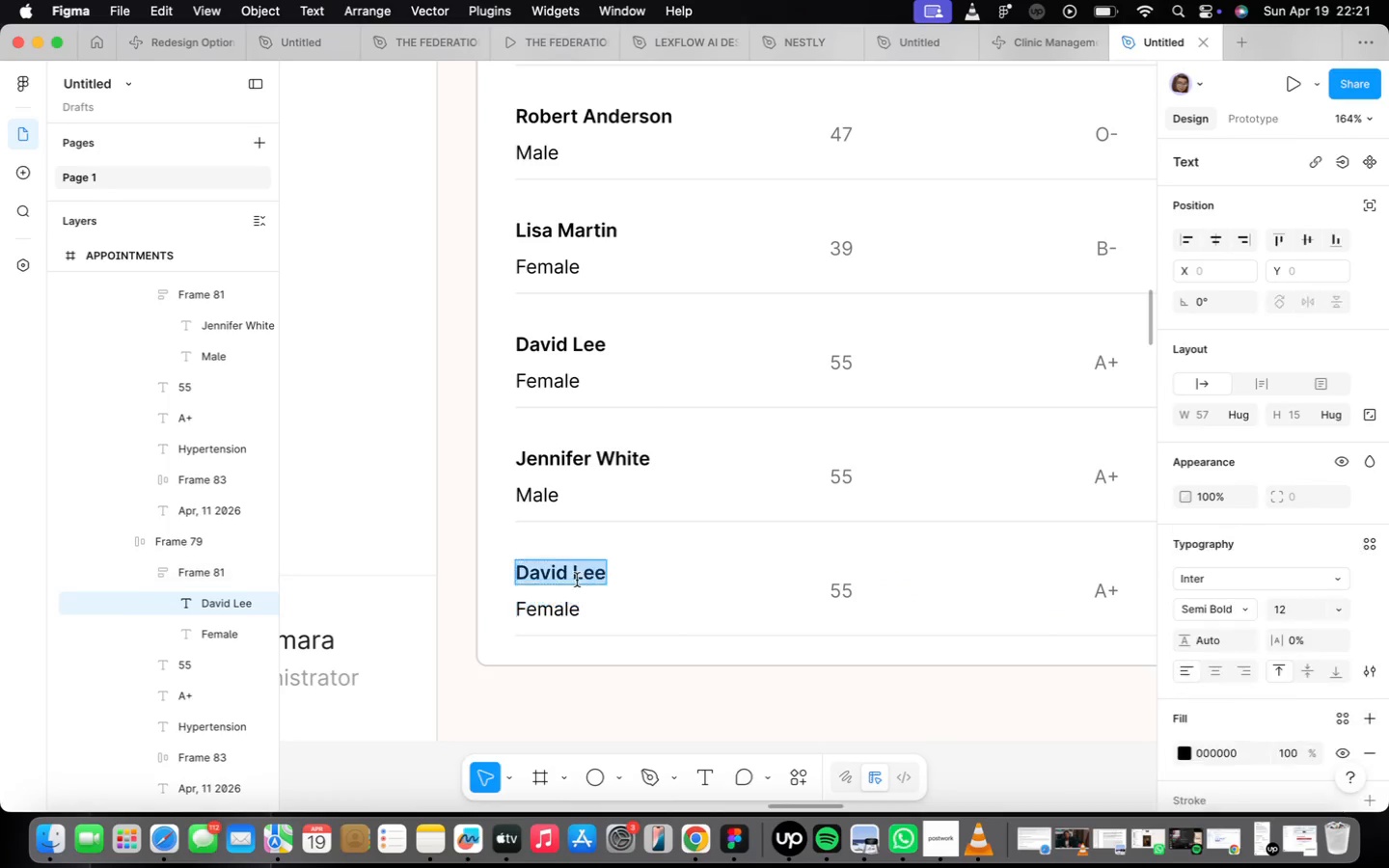 
triple_click([577, 580])
 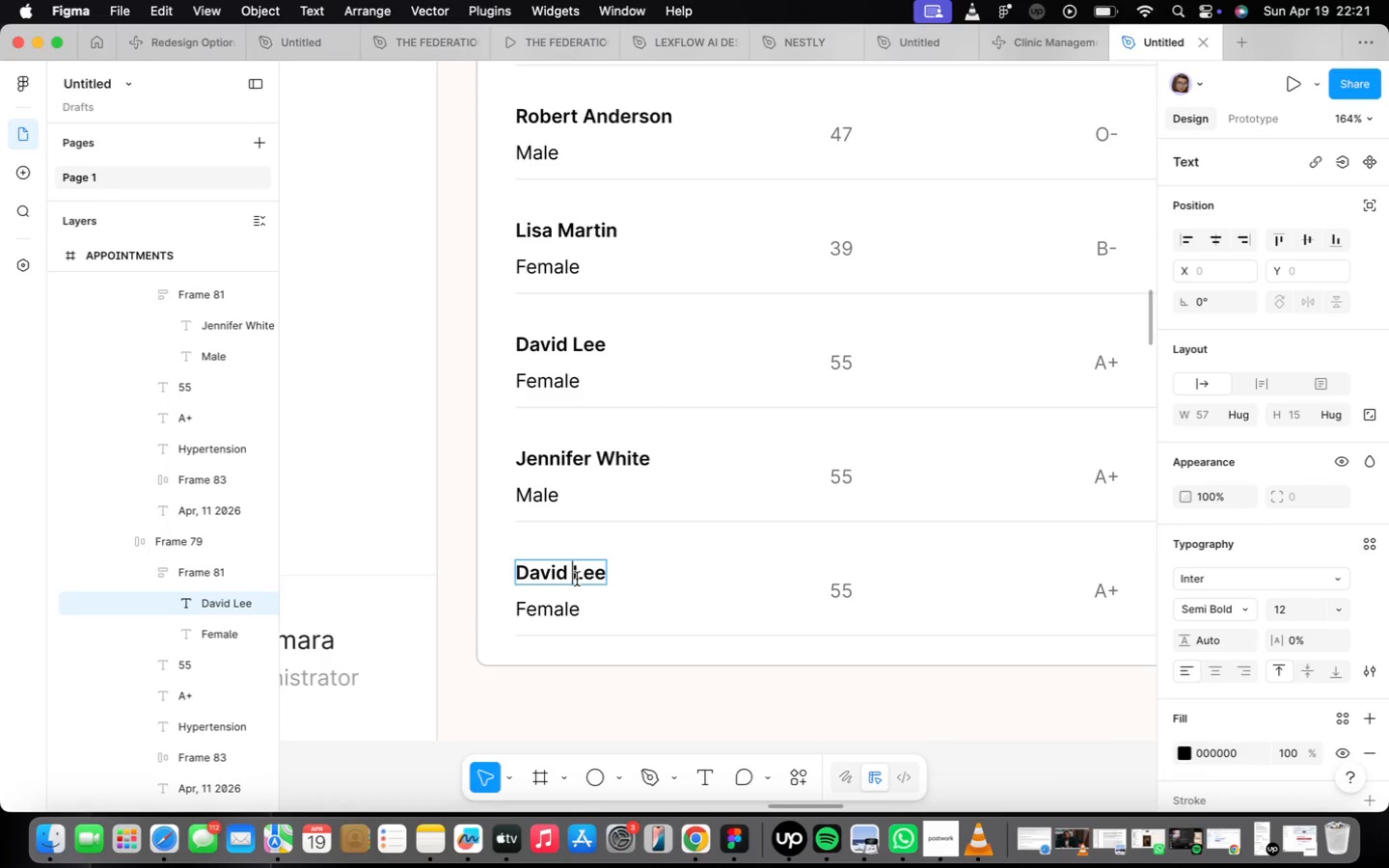 
triple_click([577, 579])
 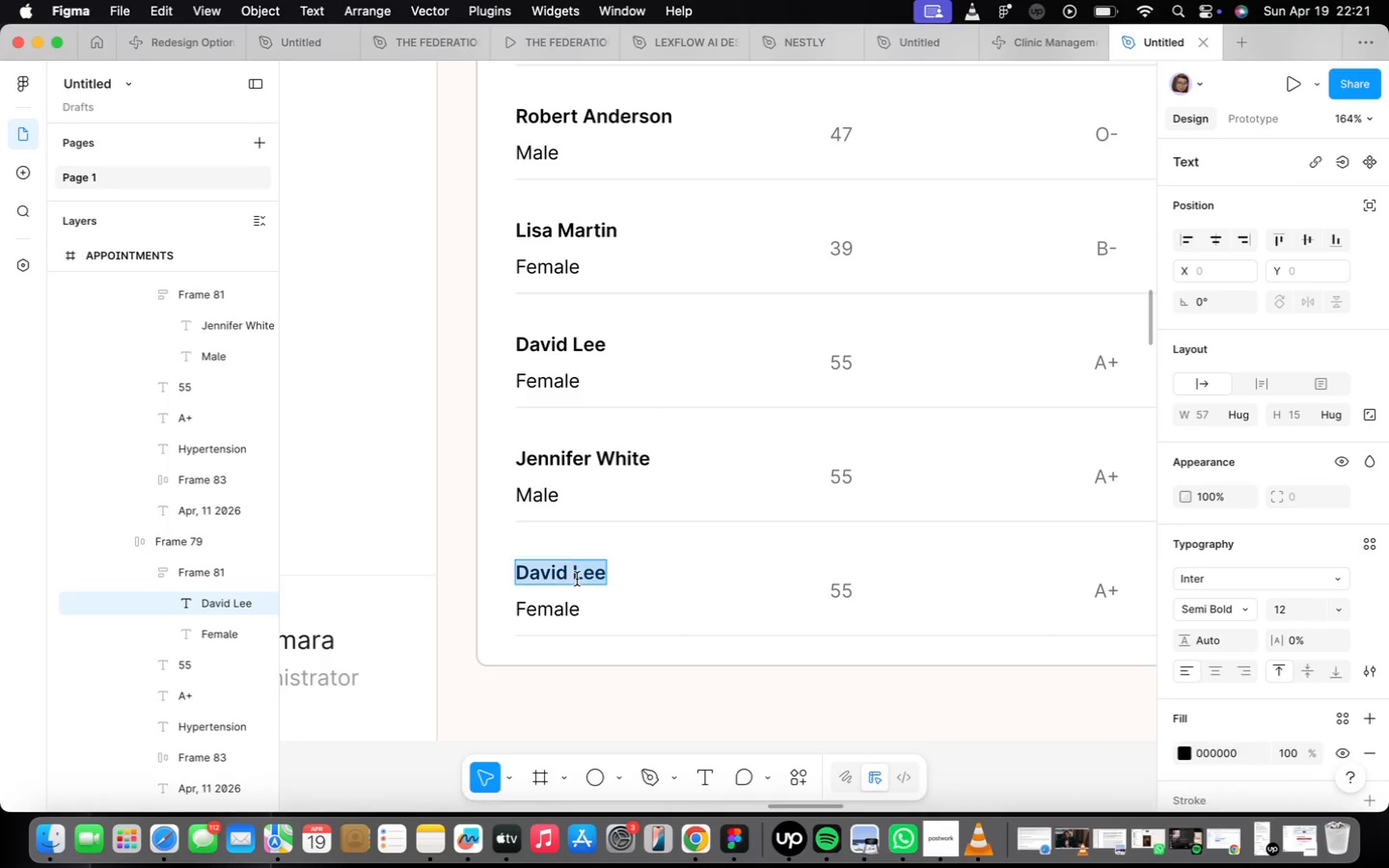 
triple_click([577, 579])
 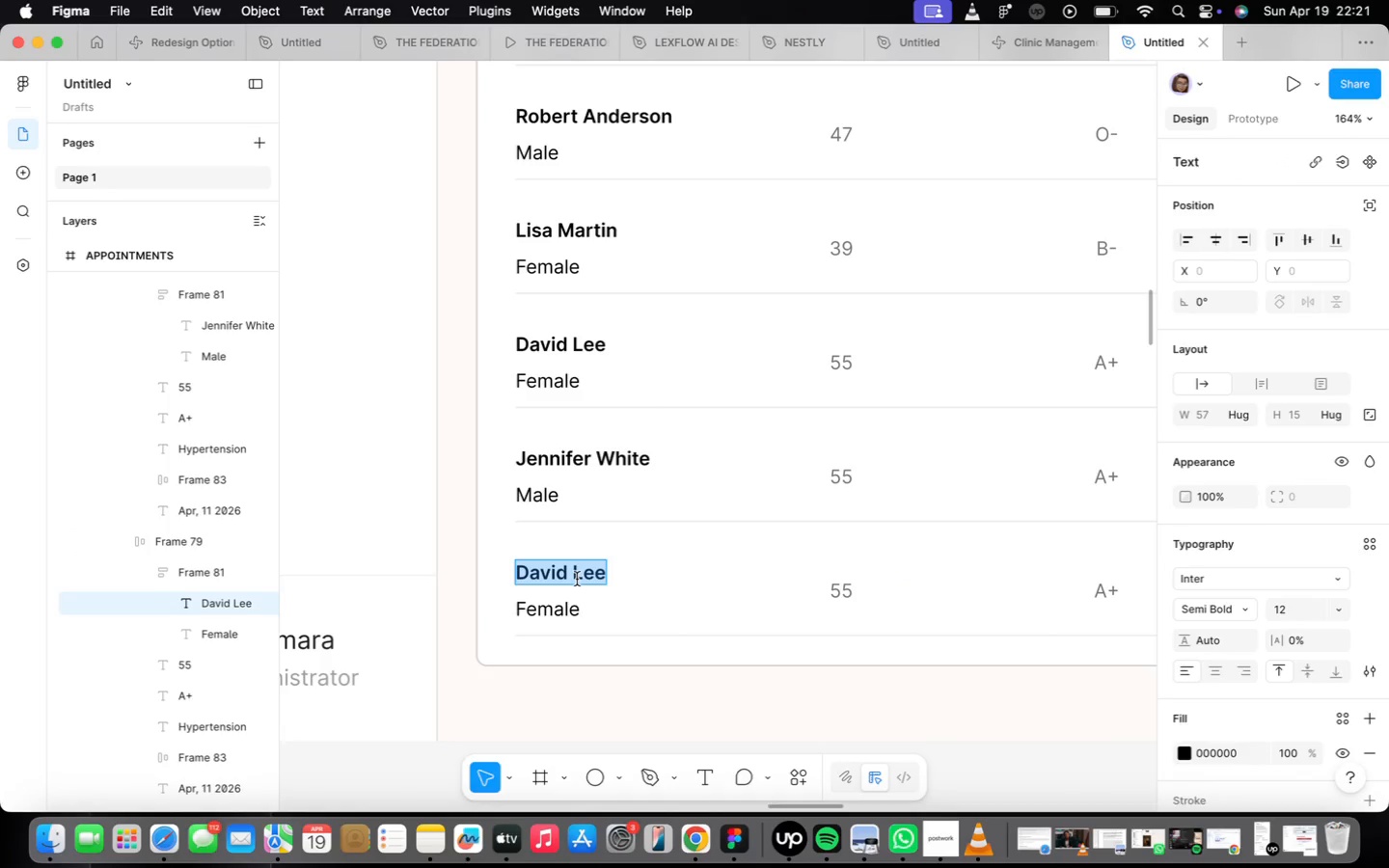 
triple_click([577, 579])
 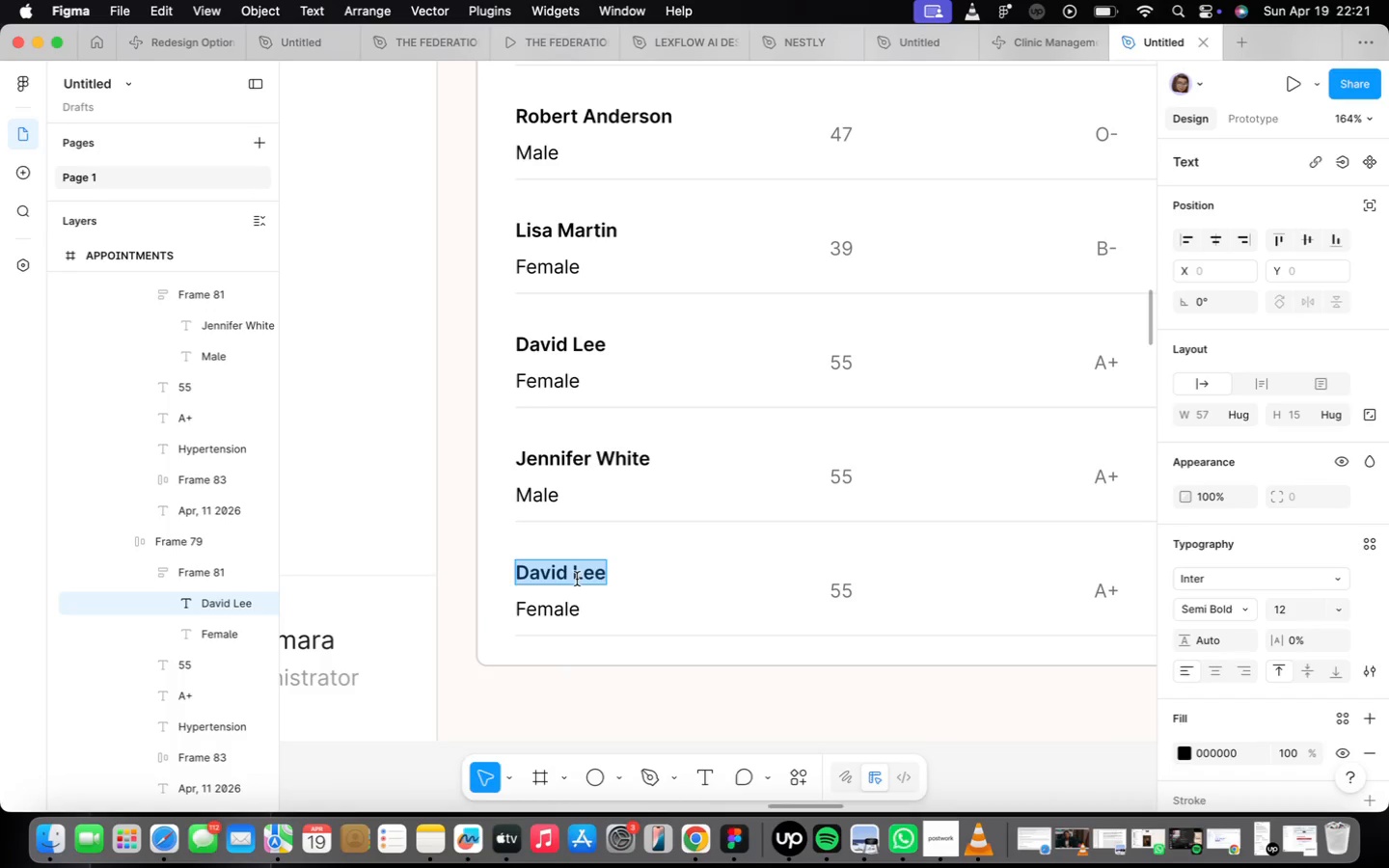 
type(William Deductiond)
key(Backspace)
type(s)
 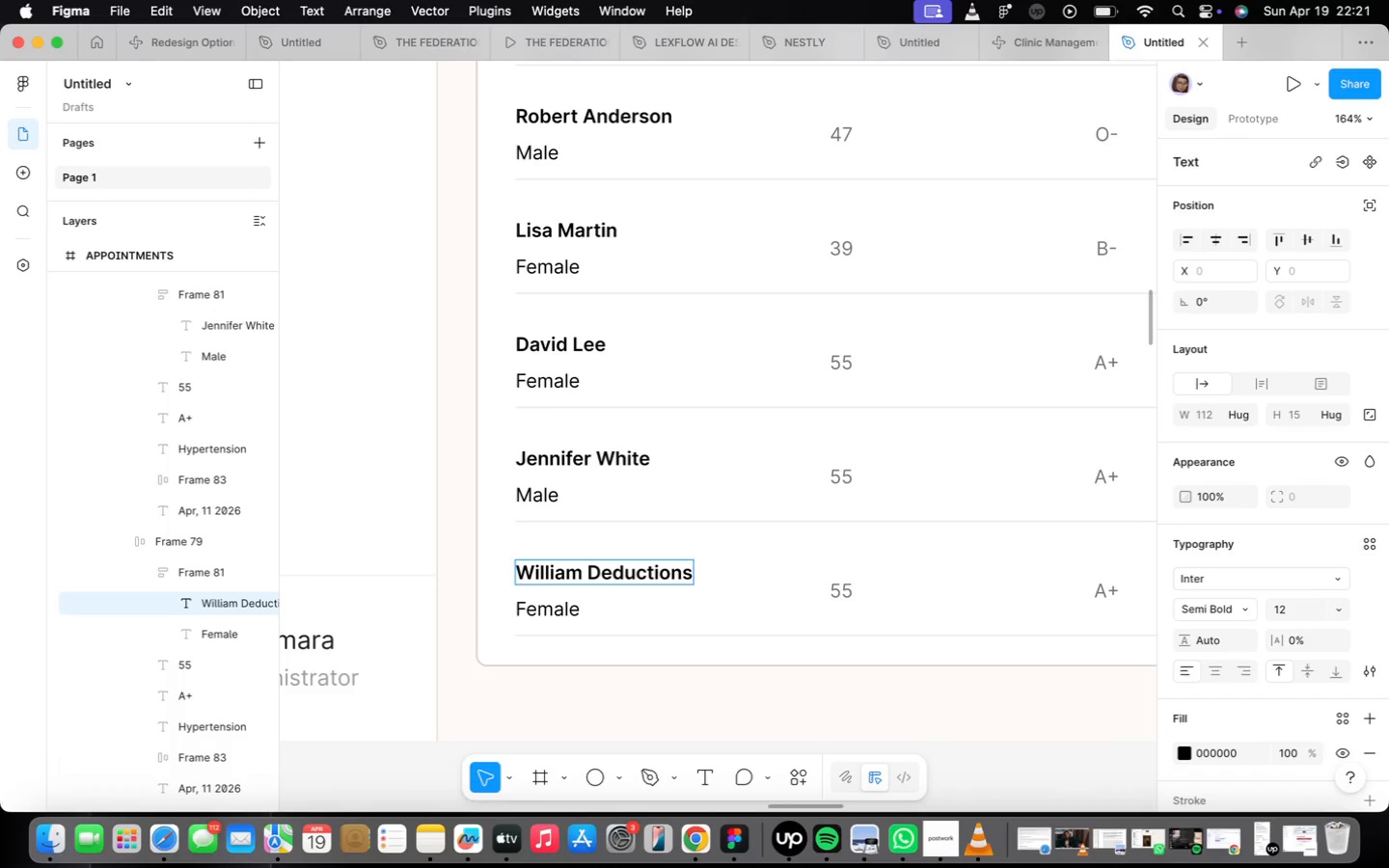 
wait(5.21)
 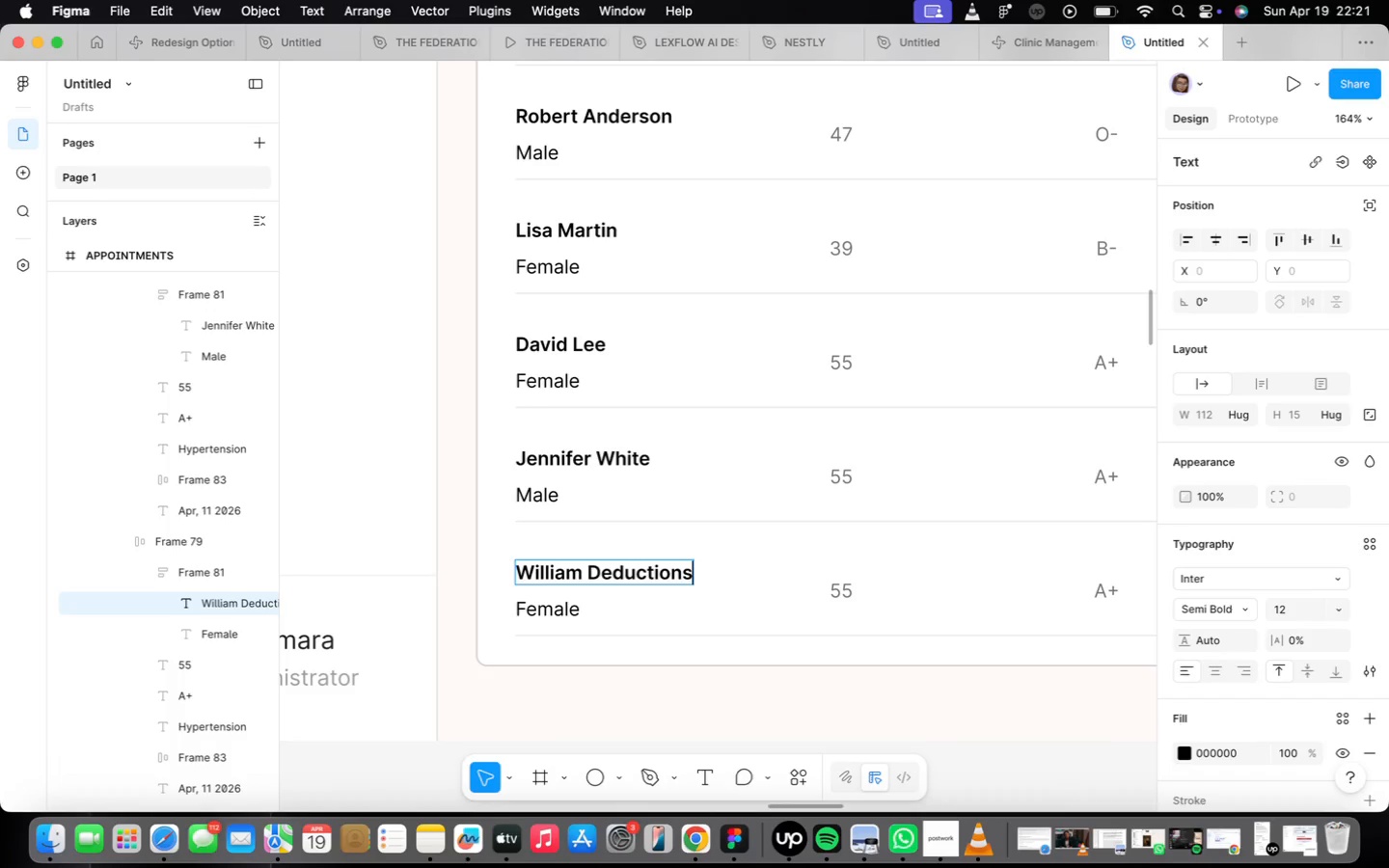 
hold_key(key=Backspace, duration=0.61)
 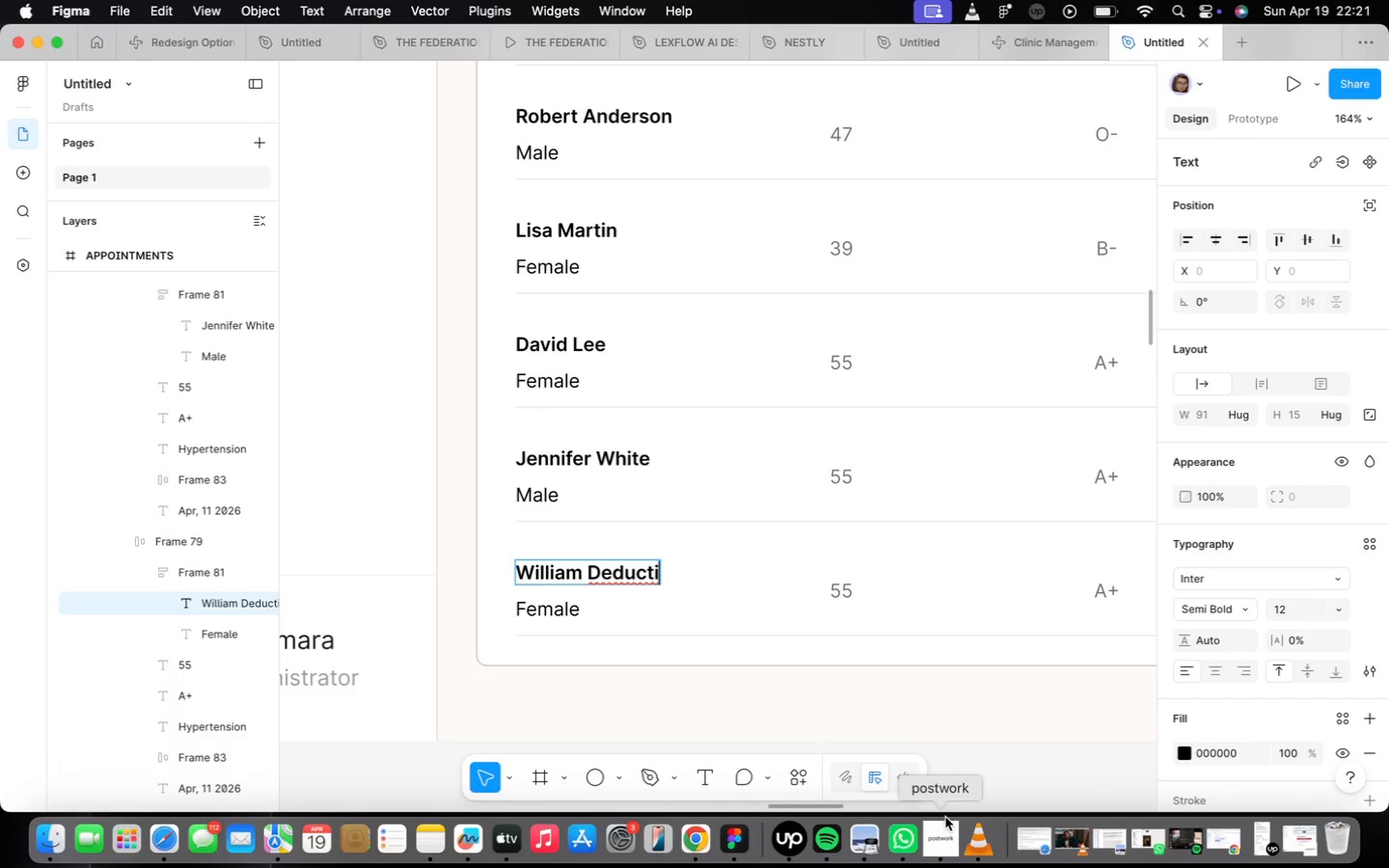 
double_click([946, 824])